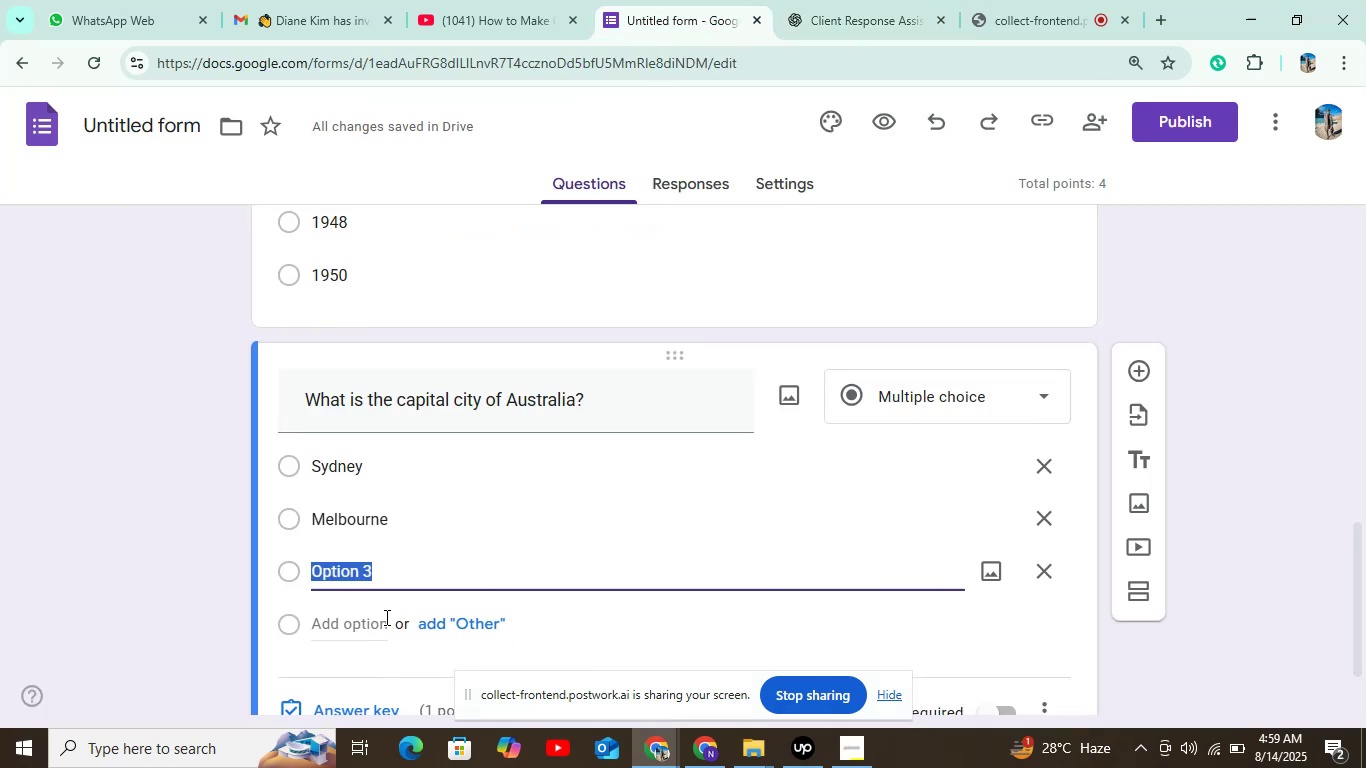 
key(Control+V)
 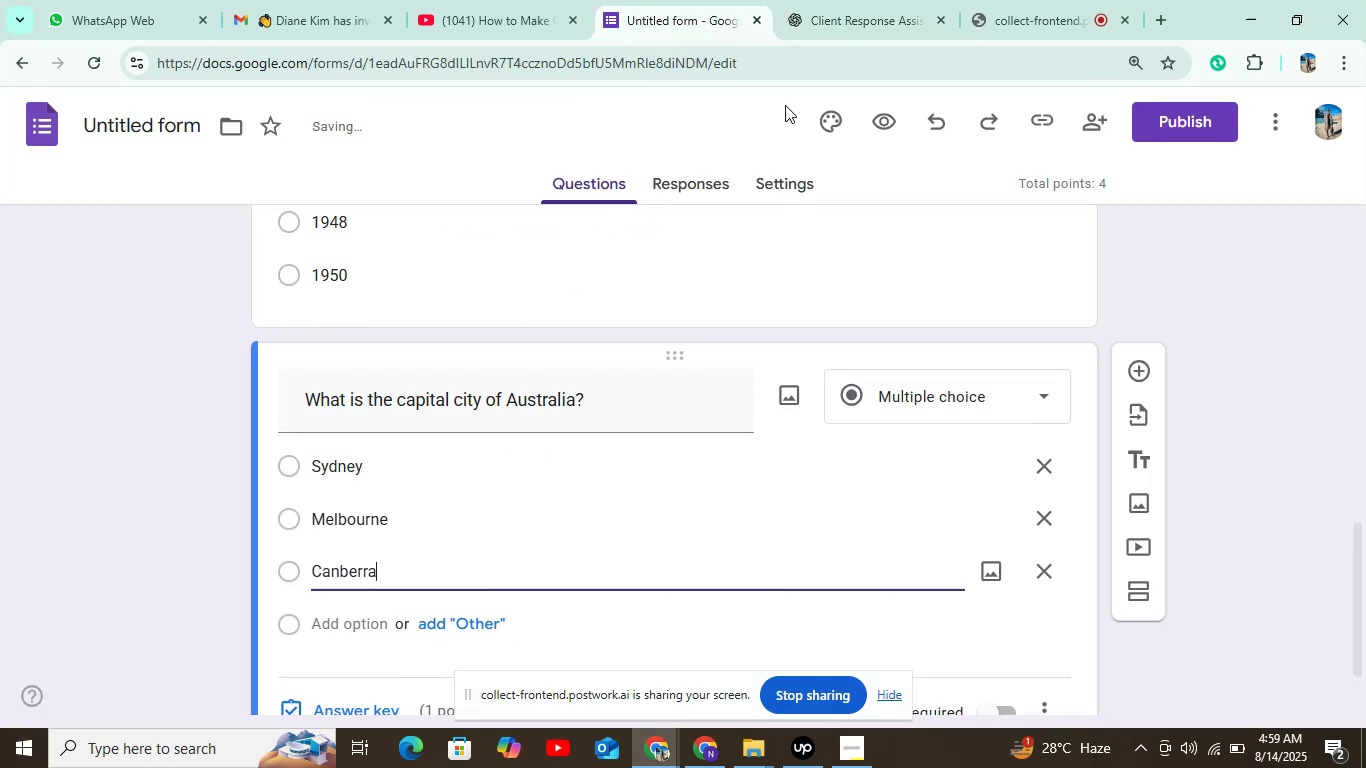 
left_click([849, 24])
 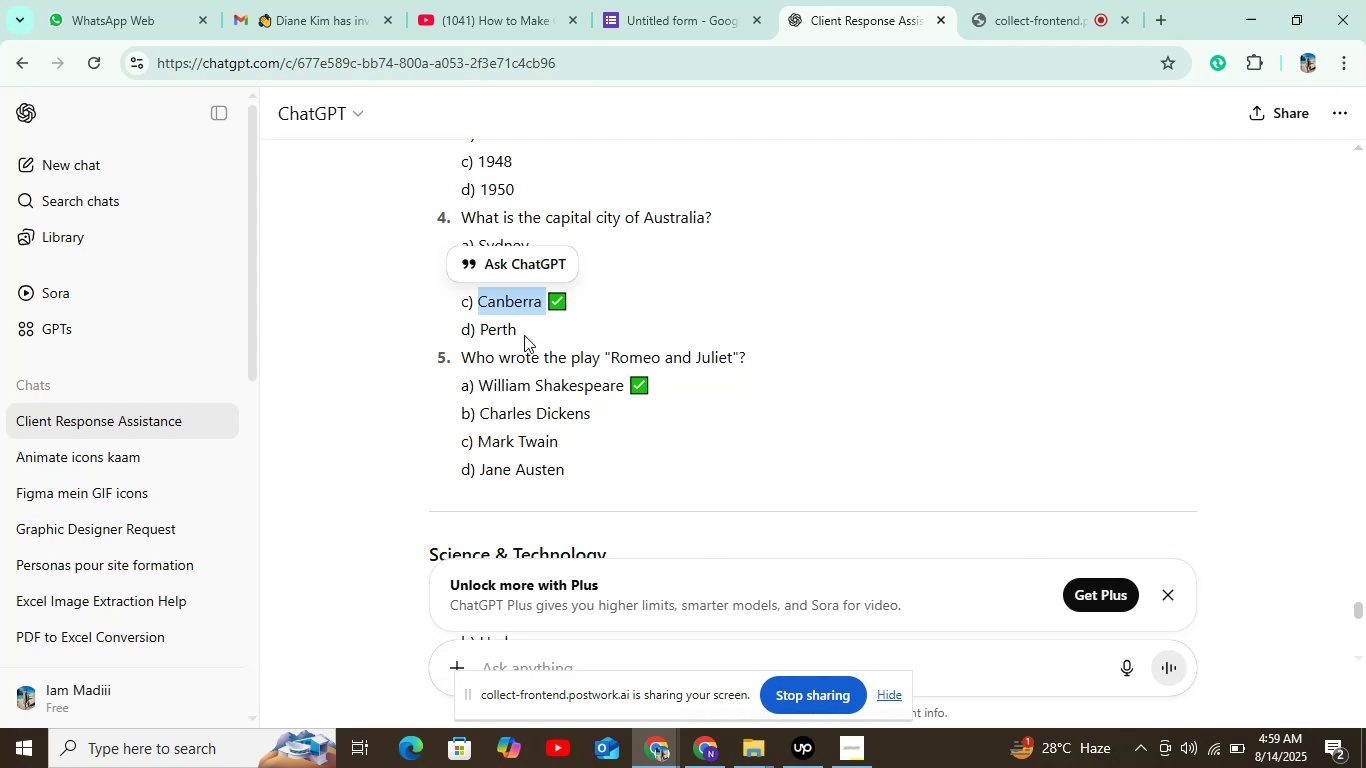 
double_click([512, 333])
 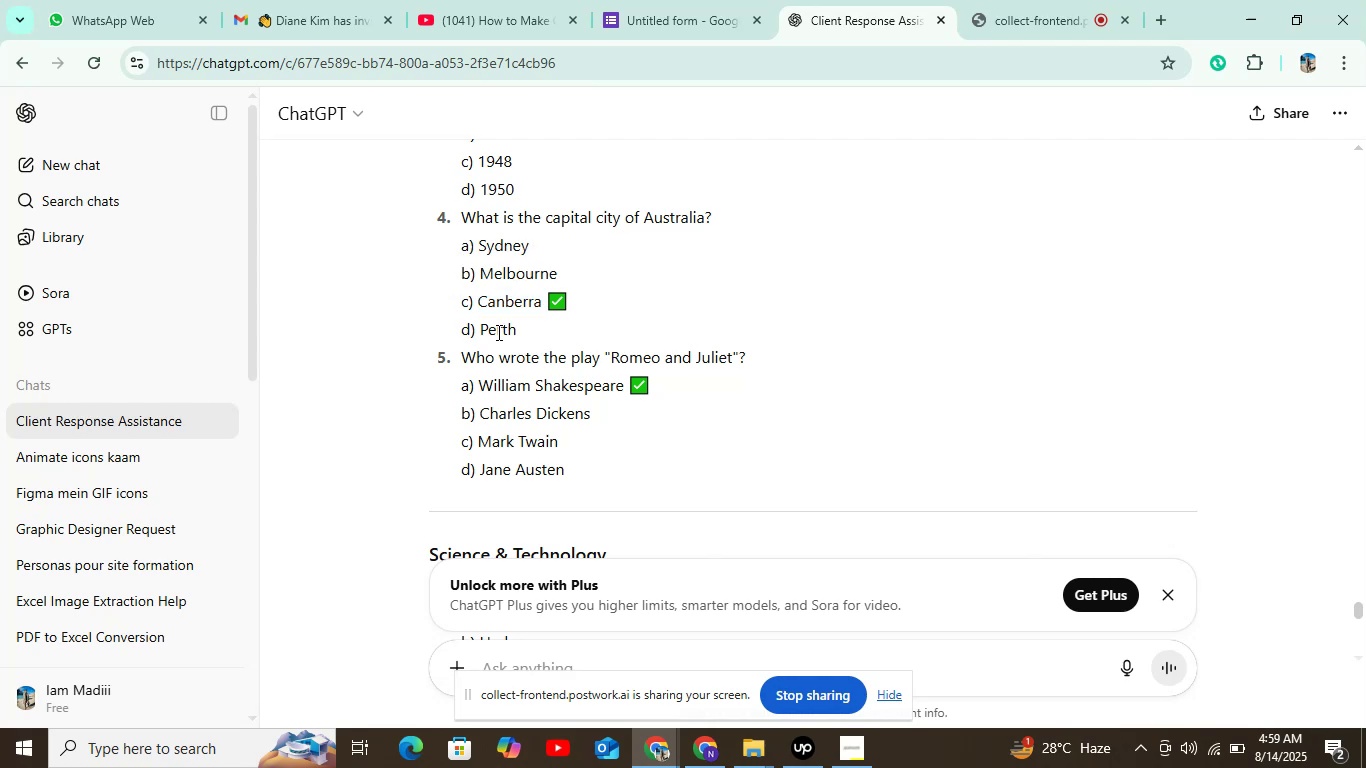 
double_click([497, 332])
 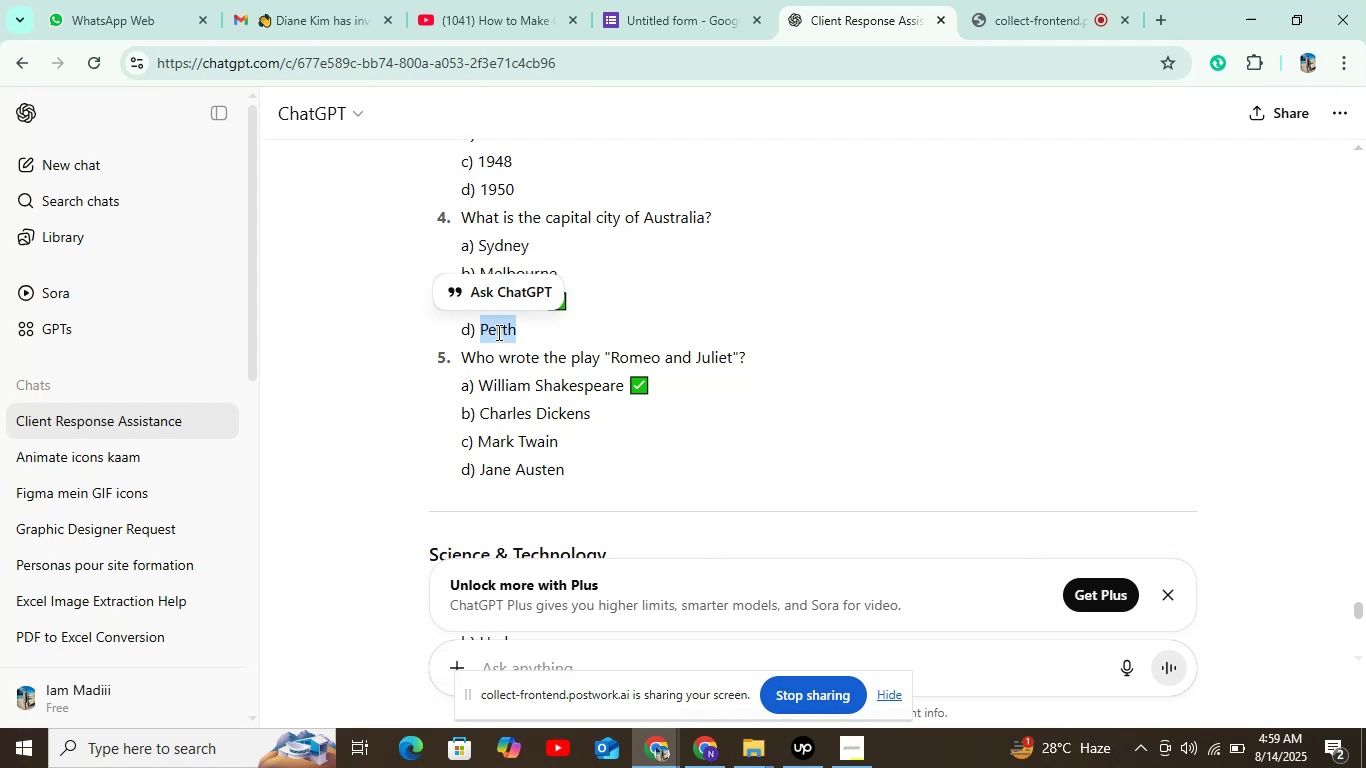 
key(Control+C)
 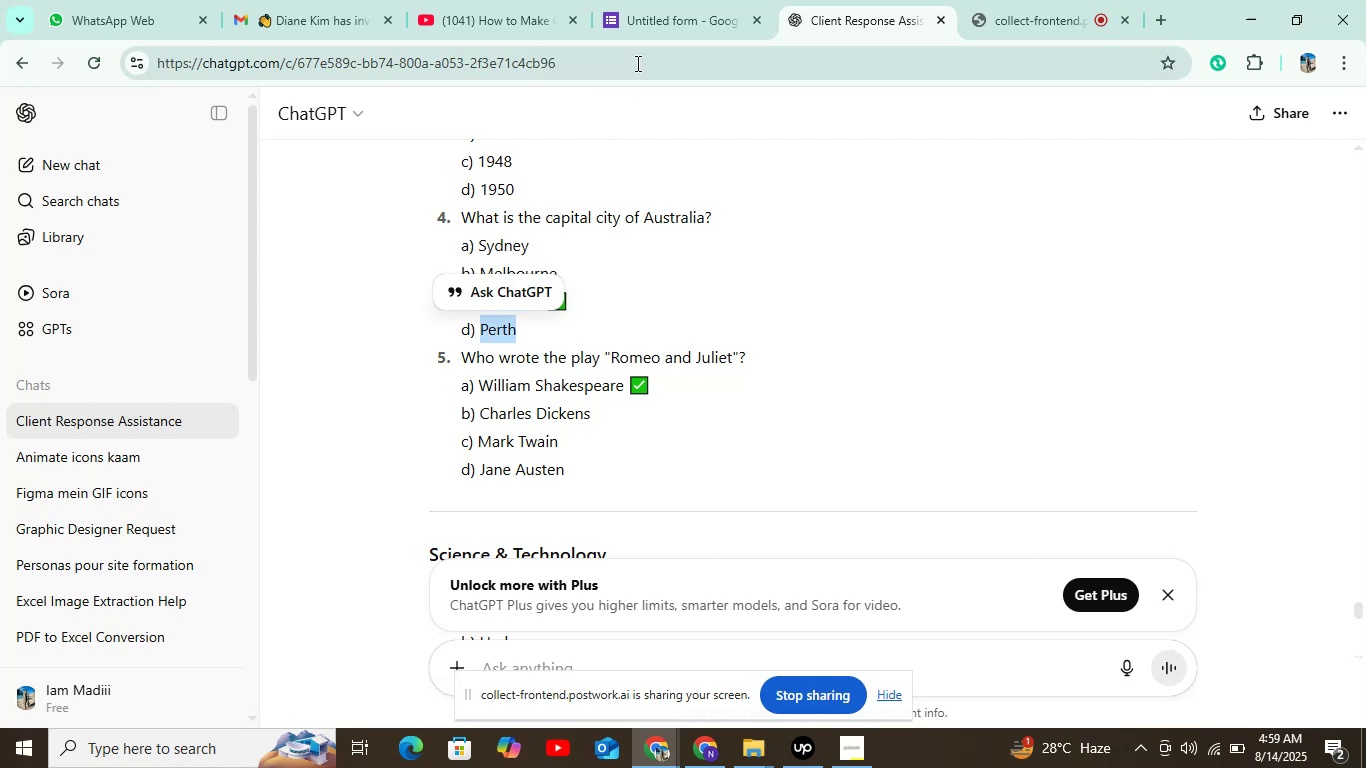 
left_click([672, 20])
 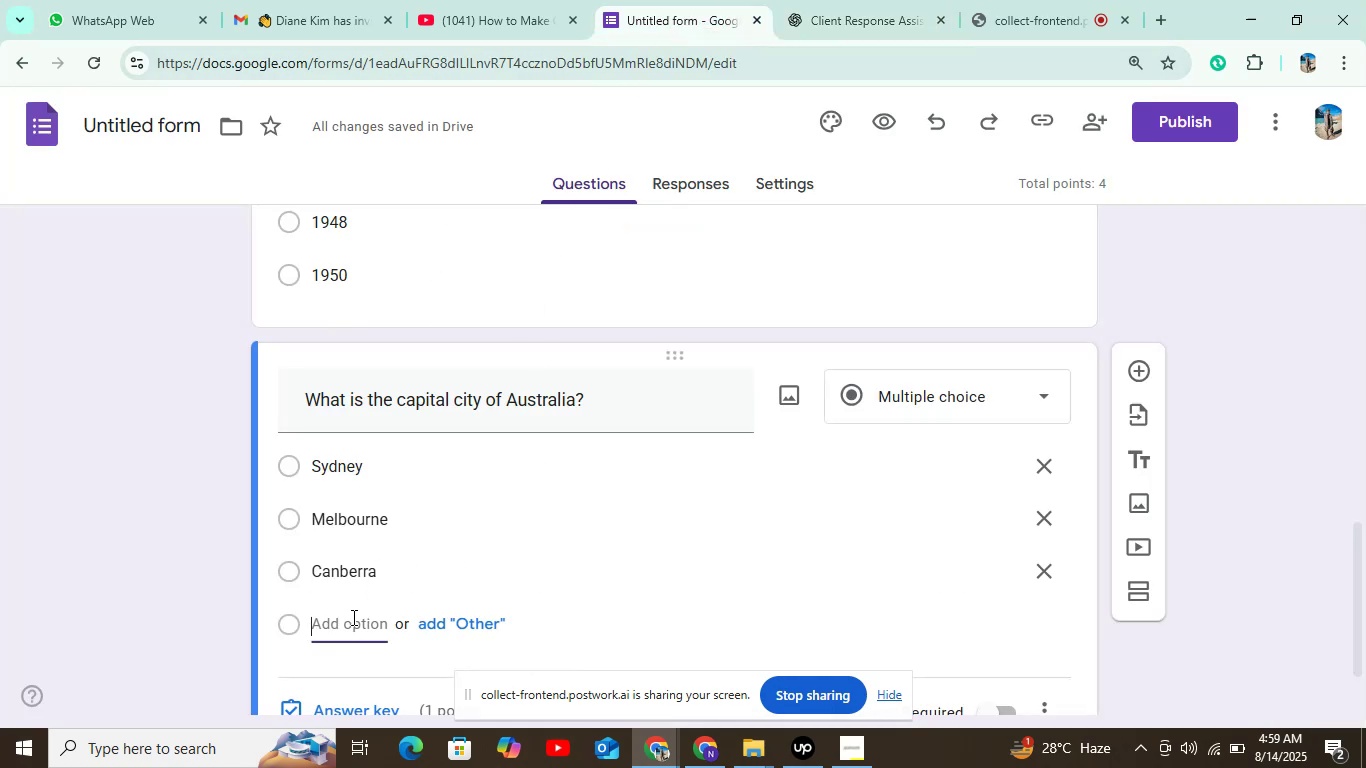 
key(Control+V)
 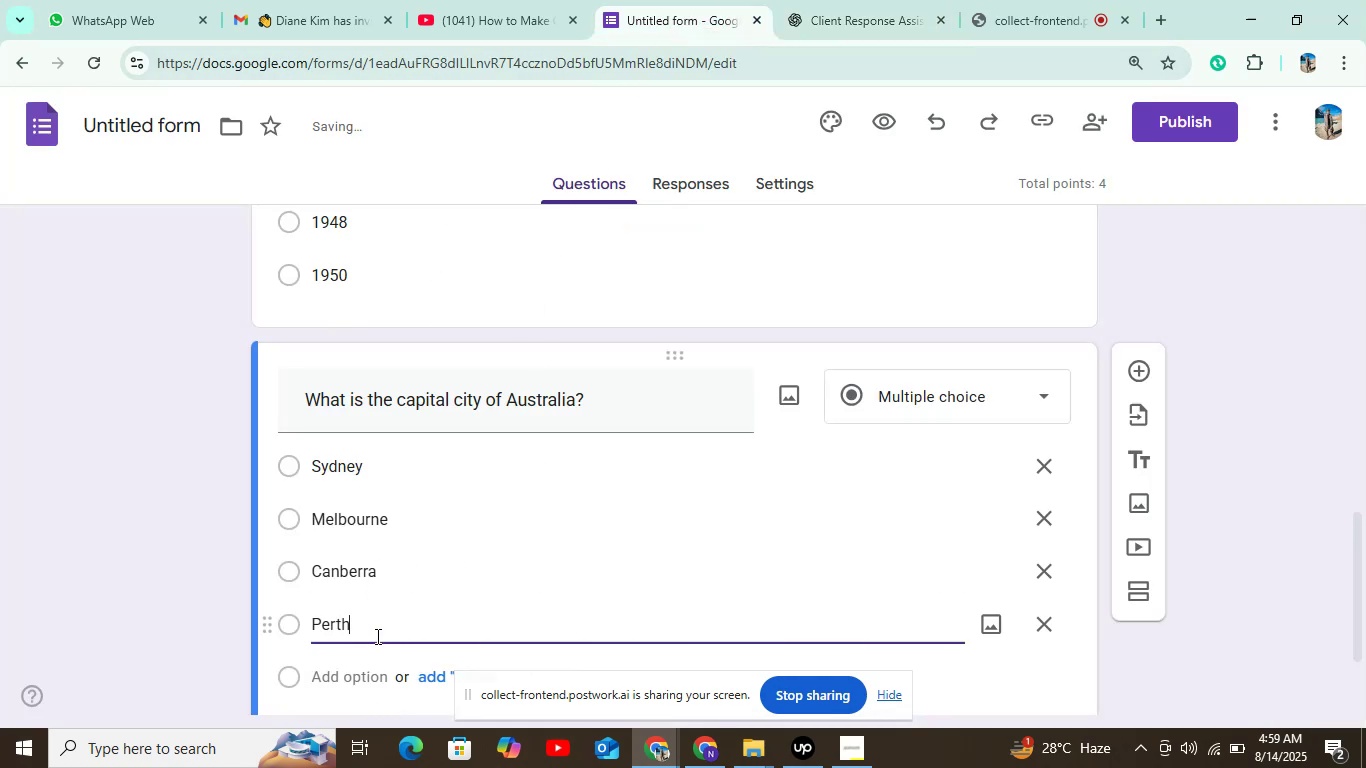 
left_click_drag(start_coordinate=[376, 636], to_coordinate=[383, 624])
 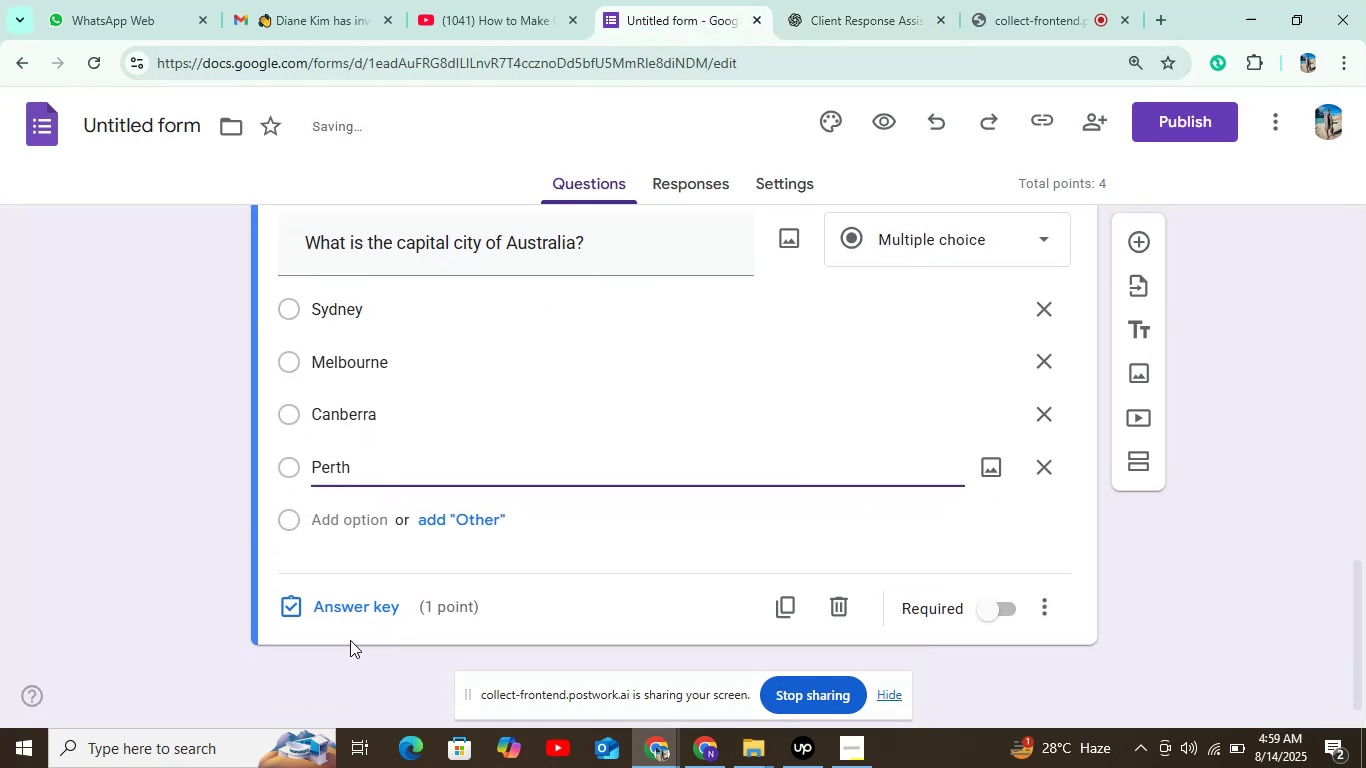 
scroll: coordinate [386, 620], scroll_direction: down, amount: 4.0
 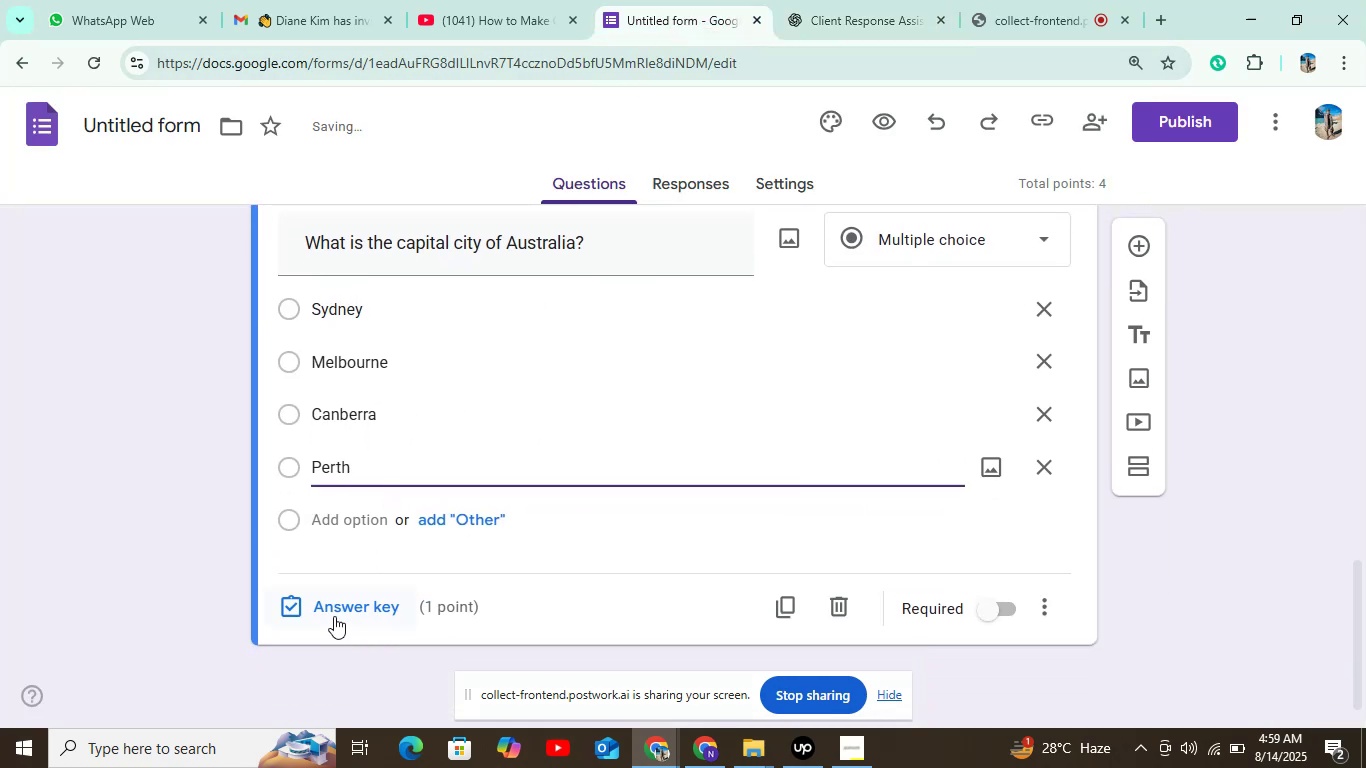 
left_click([334, 614])
 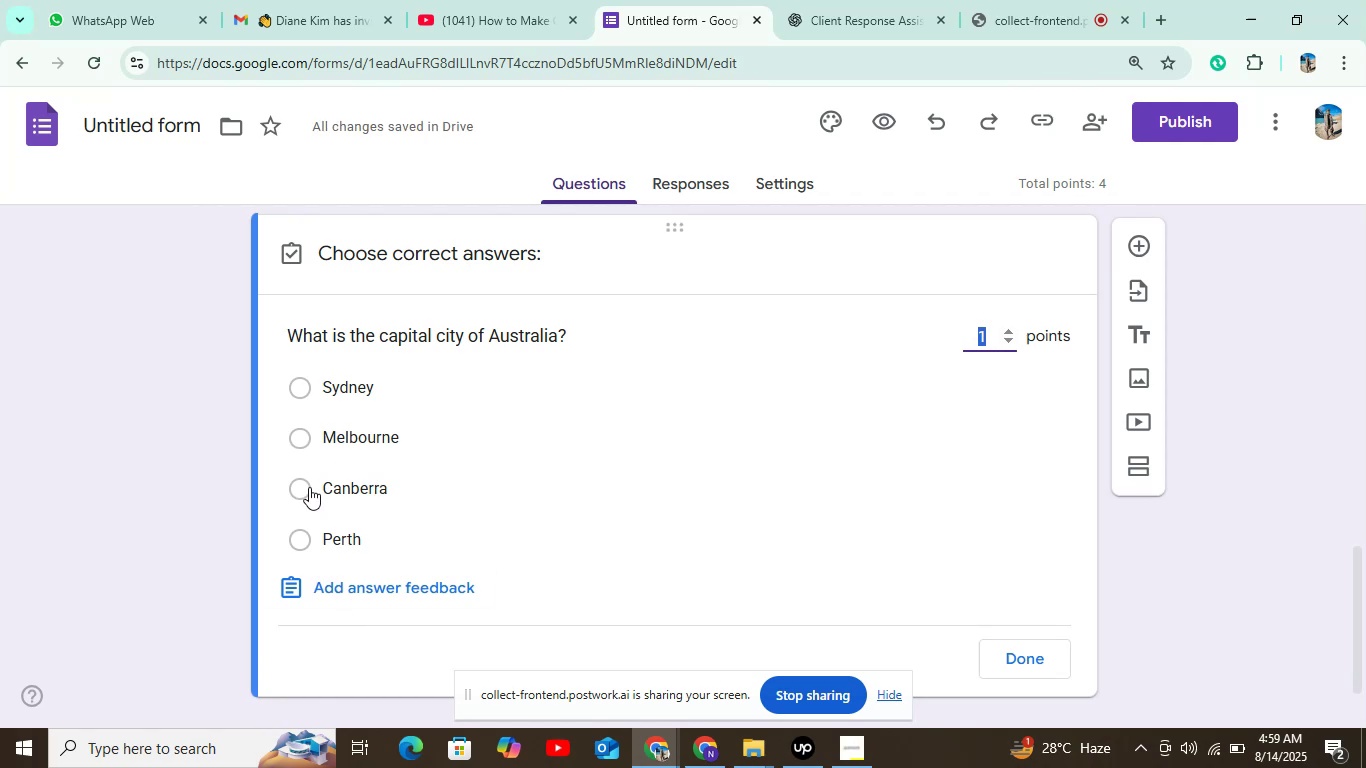 
left_click([310, 485])
 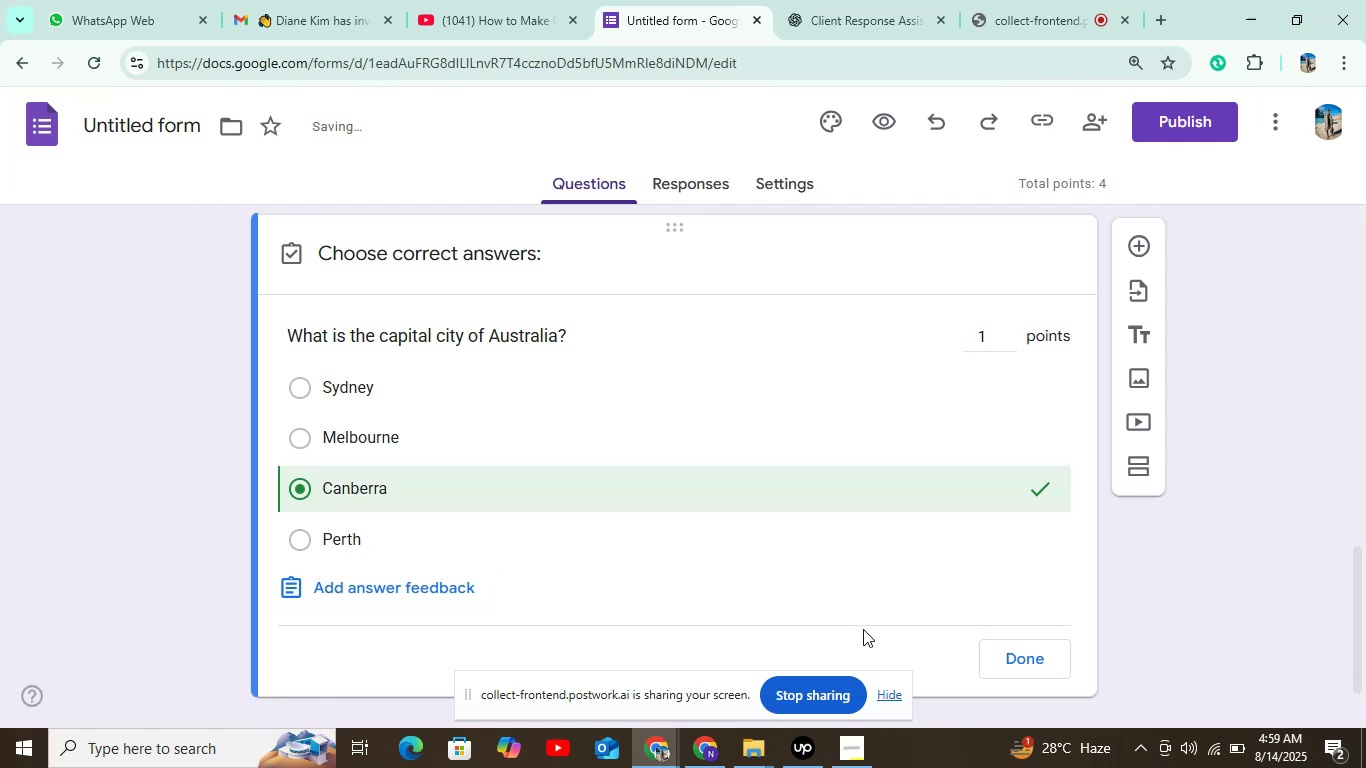 
scroll: coordinate [1015, 616], scroll_direction: down, amount: 2.0
 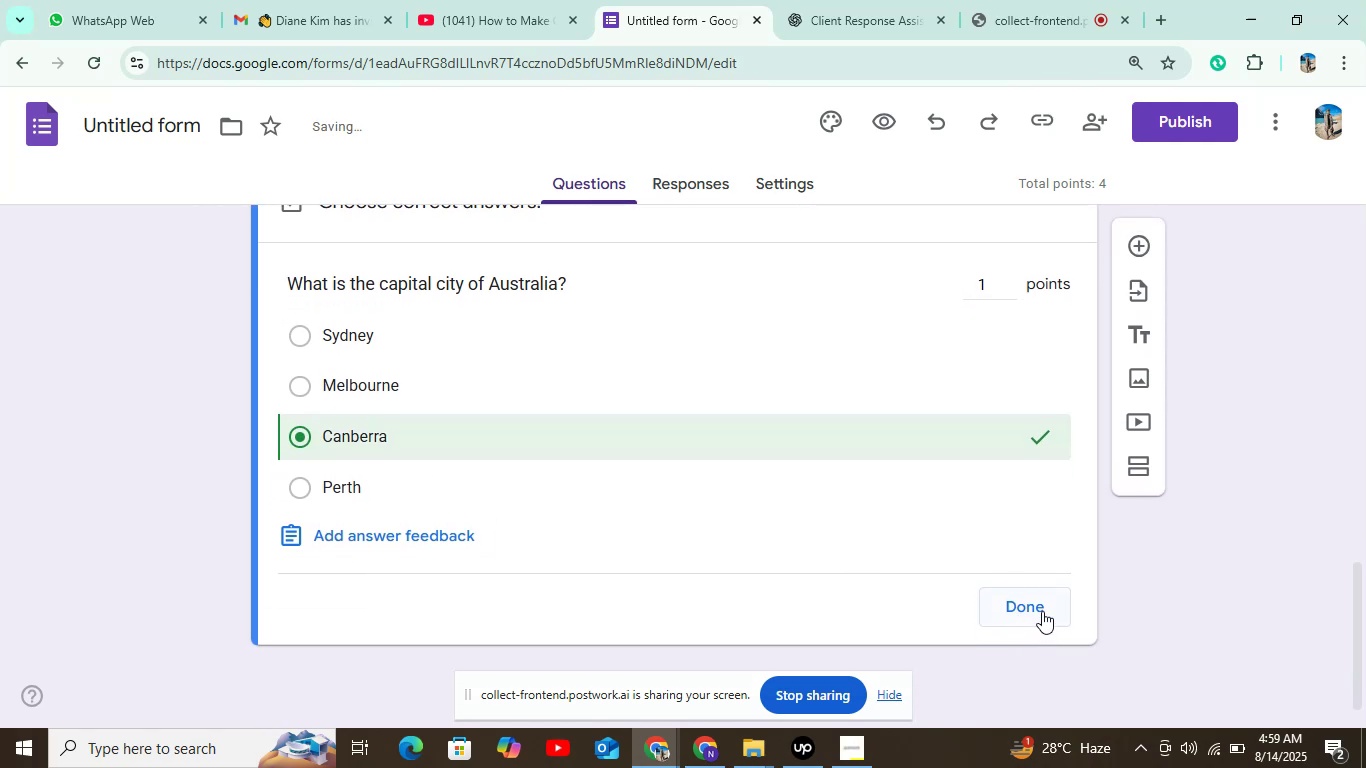 
left_click([1042, 611])
 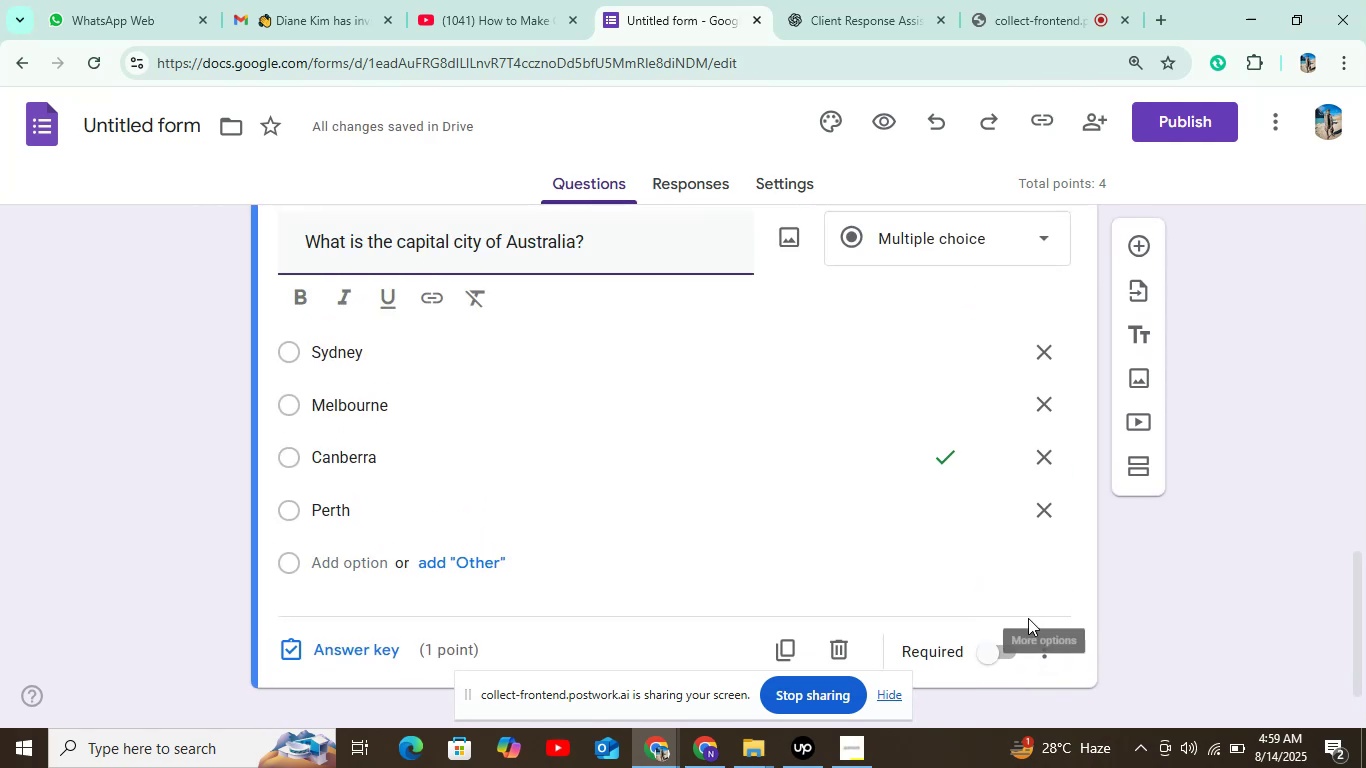 
scroll: coordinate [1023, 597], scroll_direction: down, amount: 3.0
 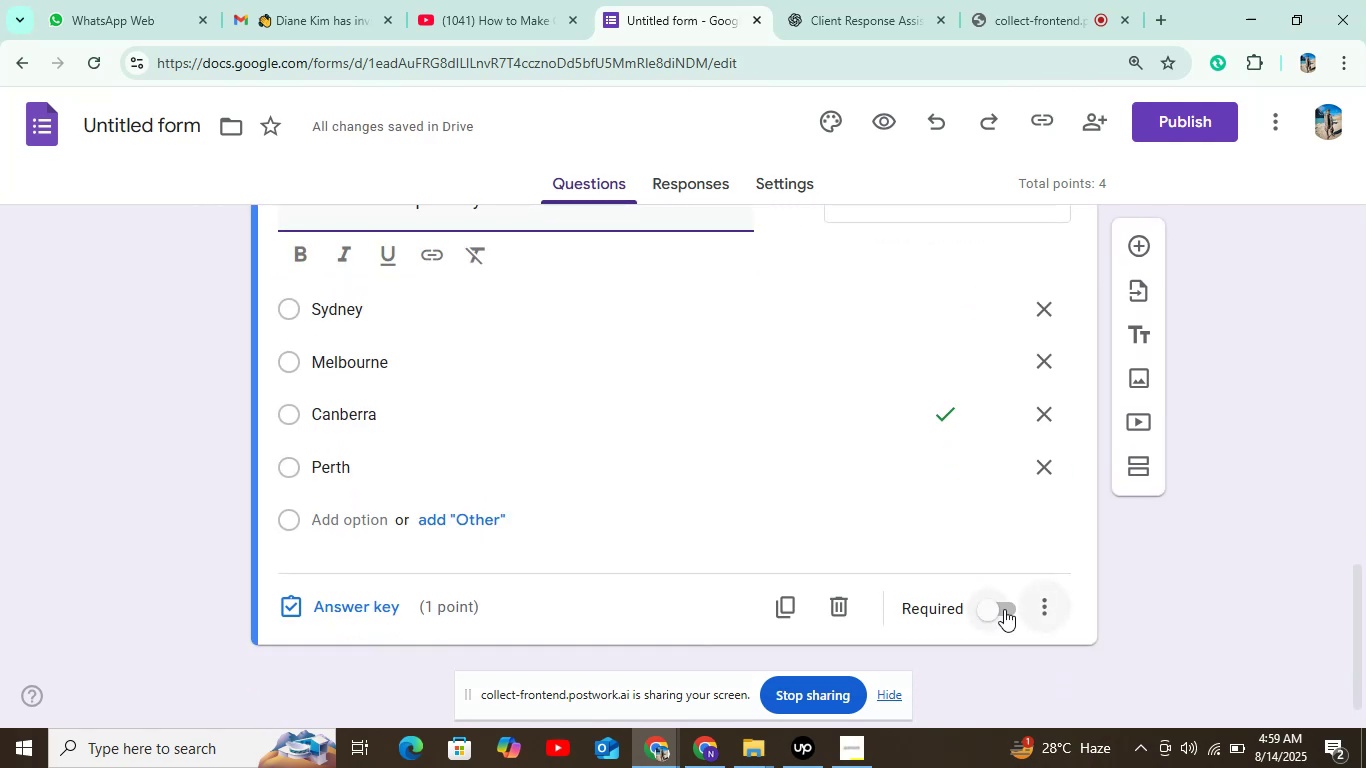 
left_click([998, 603])
 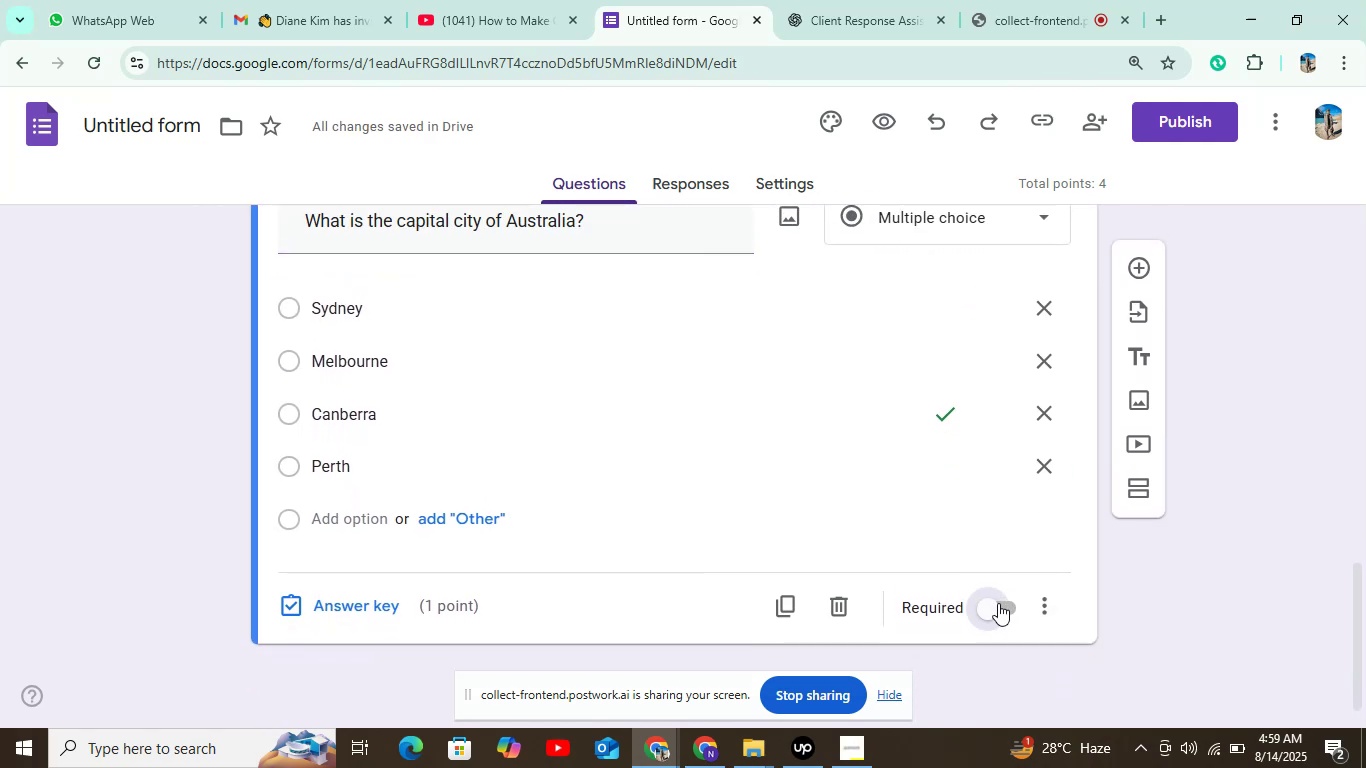 
left_click([998, 603])
 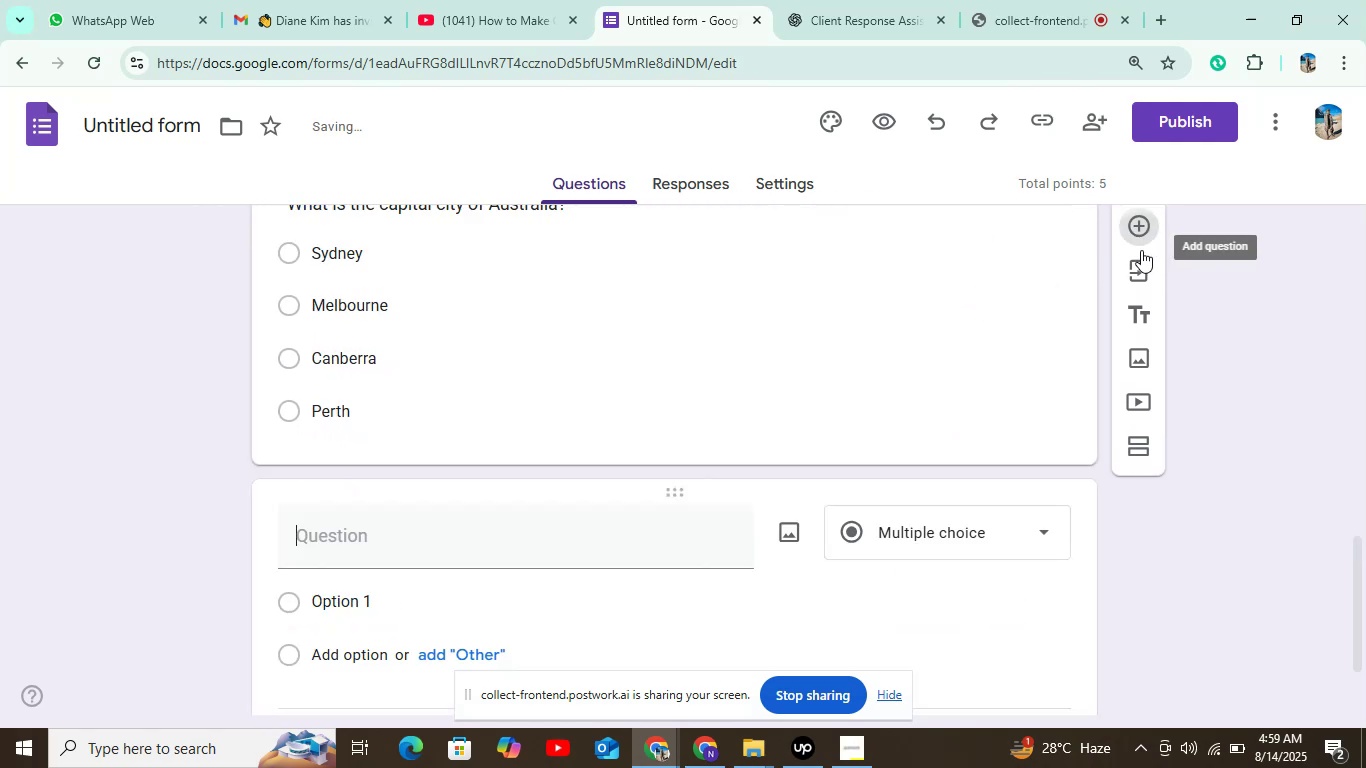 
scroll: coordinate [914, 362], scroll_direction: down, amount: 2.0
 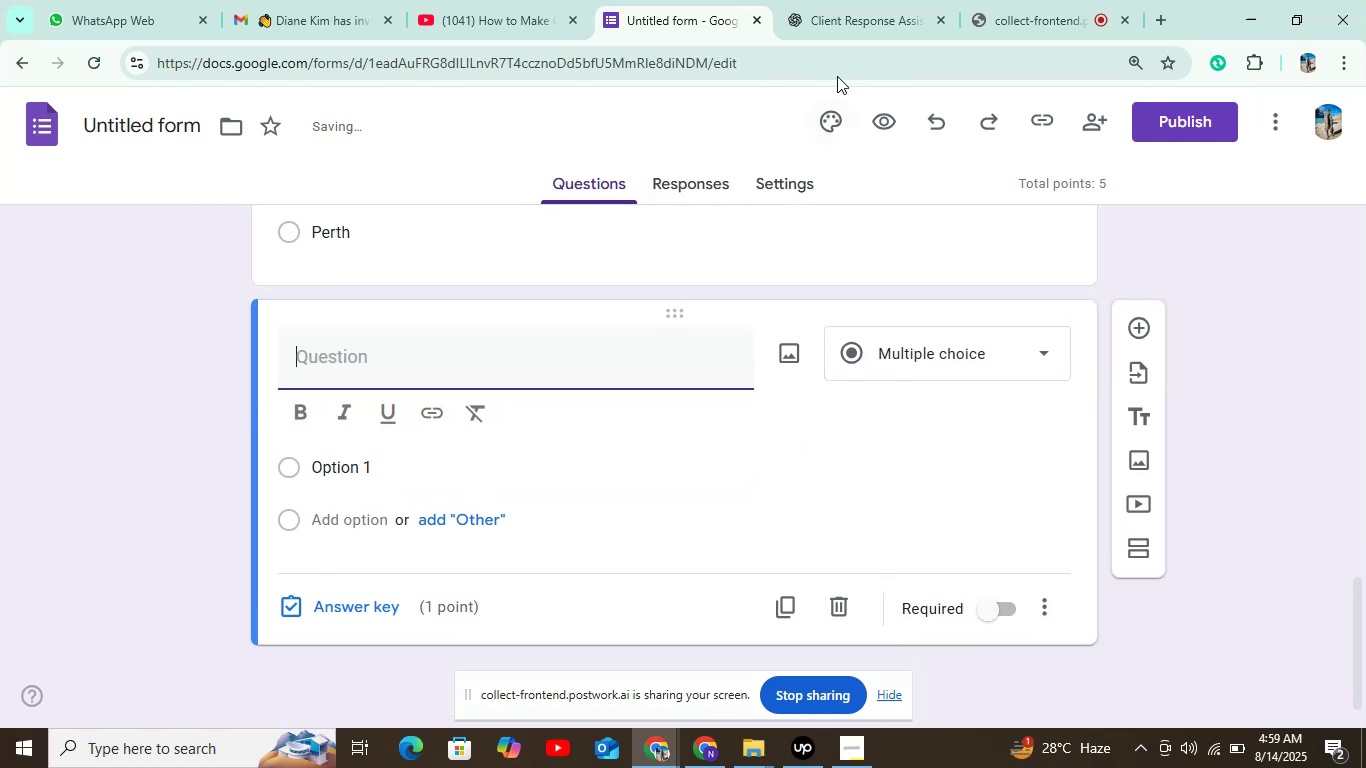 
left_click([851, 15])
 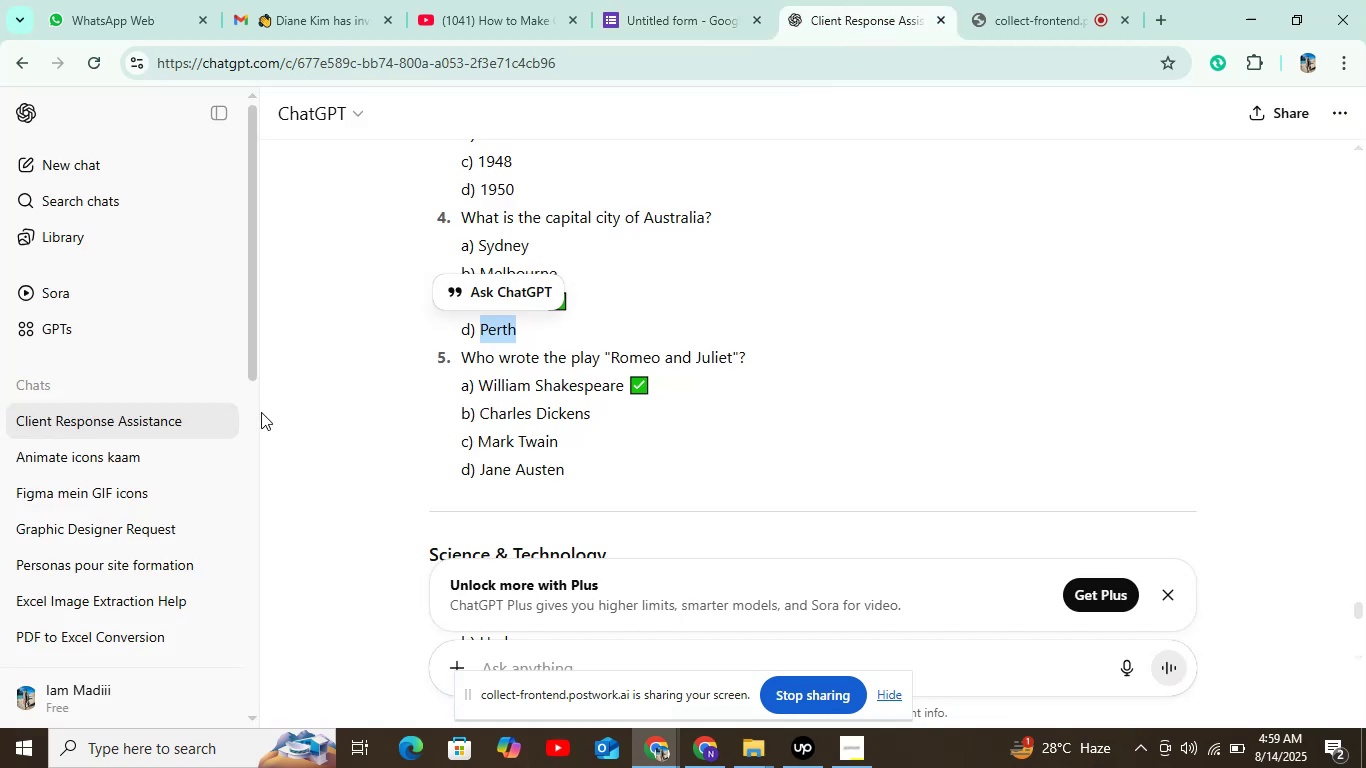 
left_click_drag(start_coordinate=[766, 351], to_coordinate=[458, 363])
 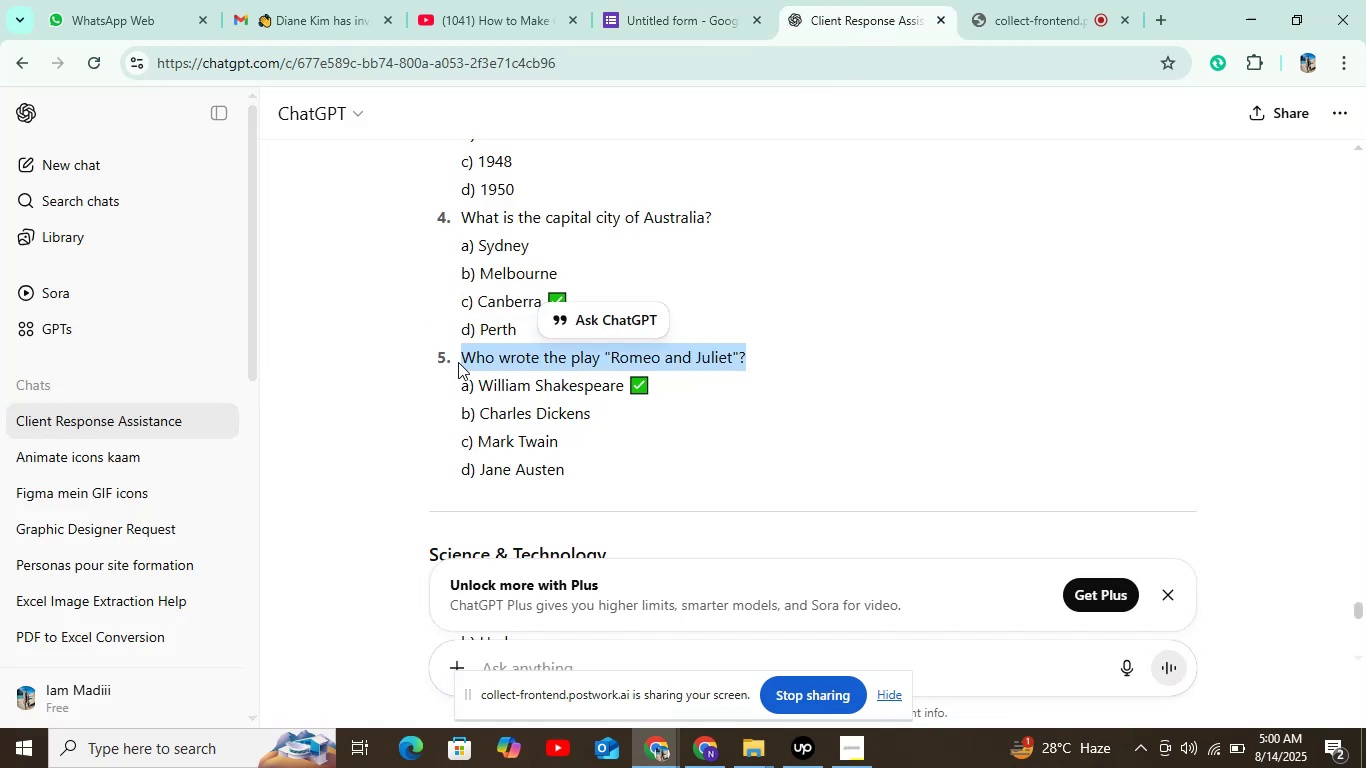 
key(Control+C)
 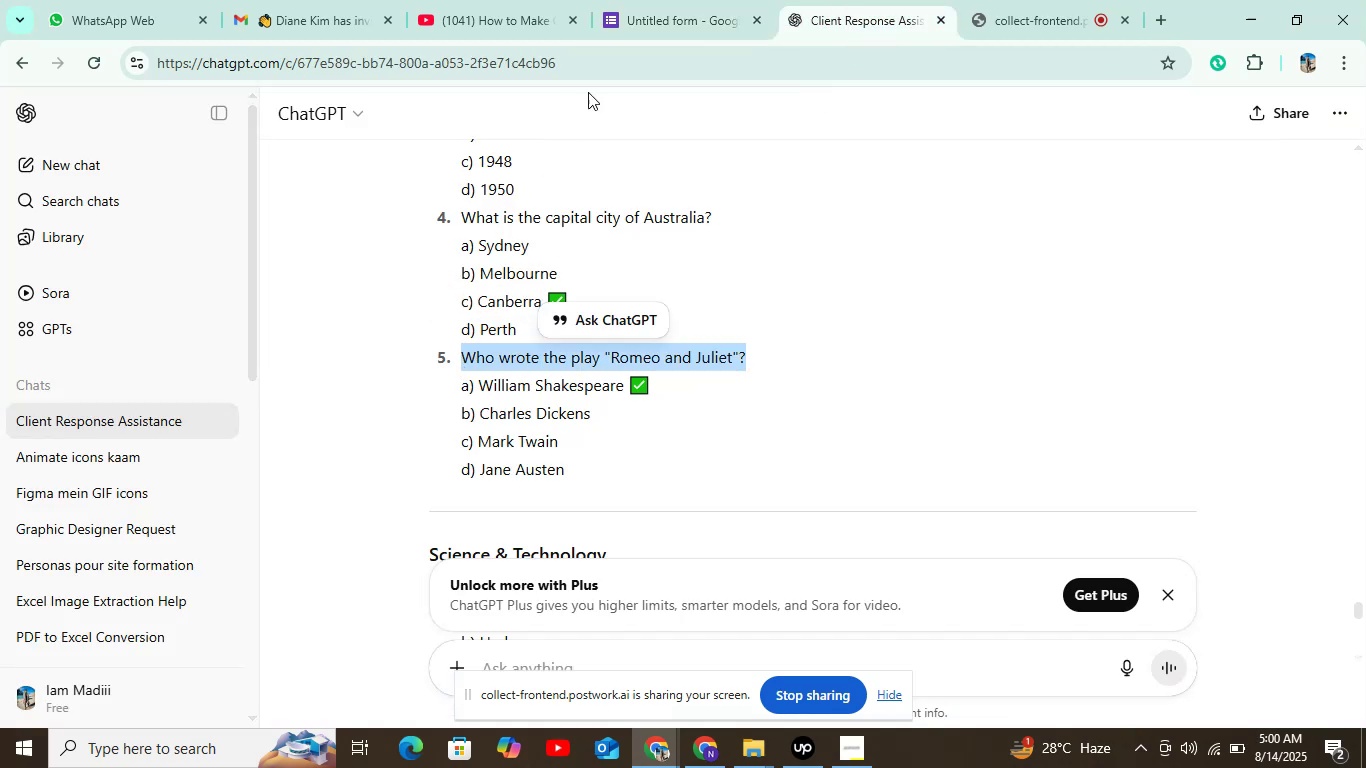 
left_click([641, 18])
 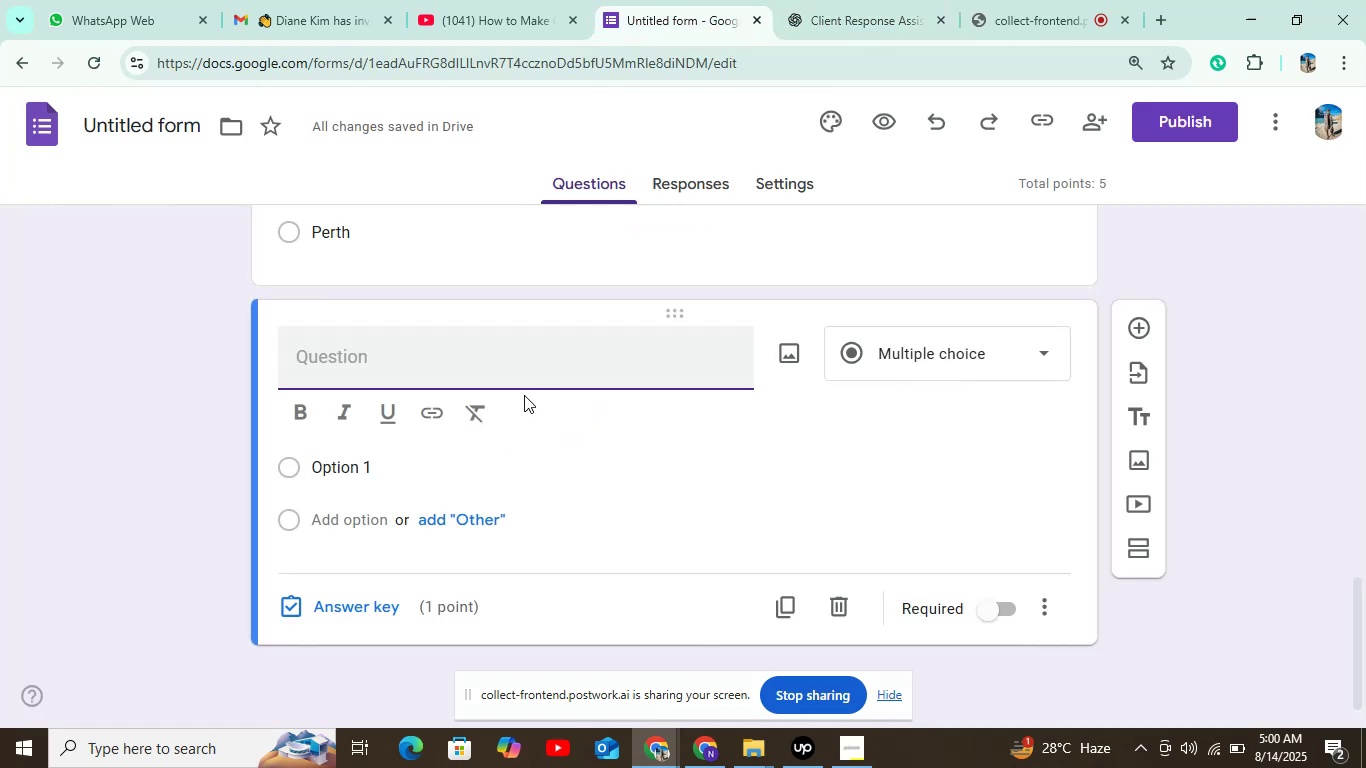 
key(Control+V)
 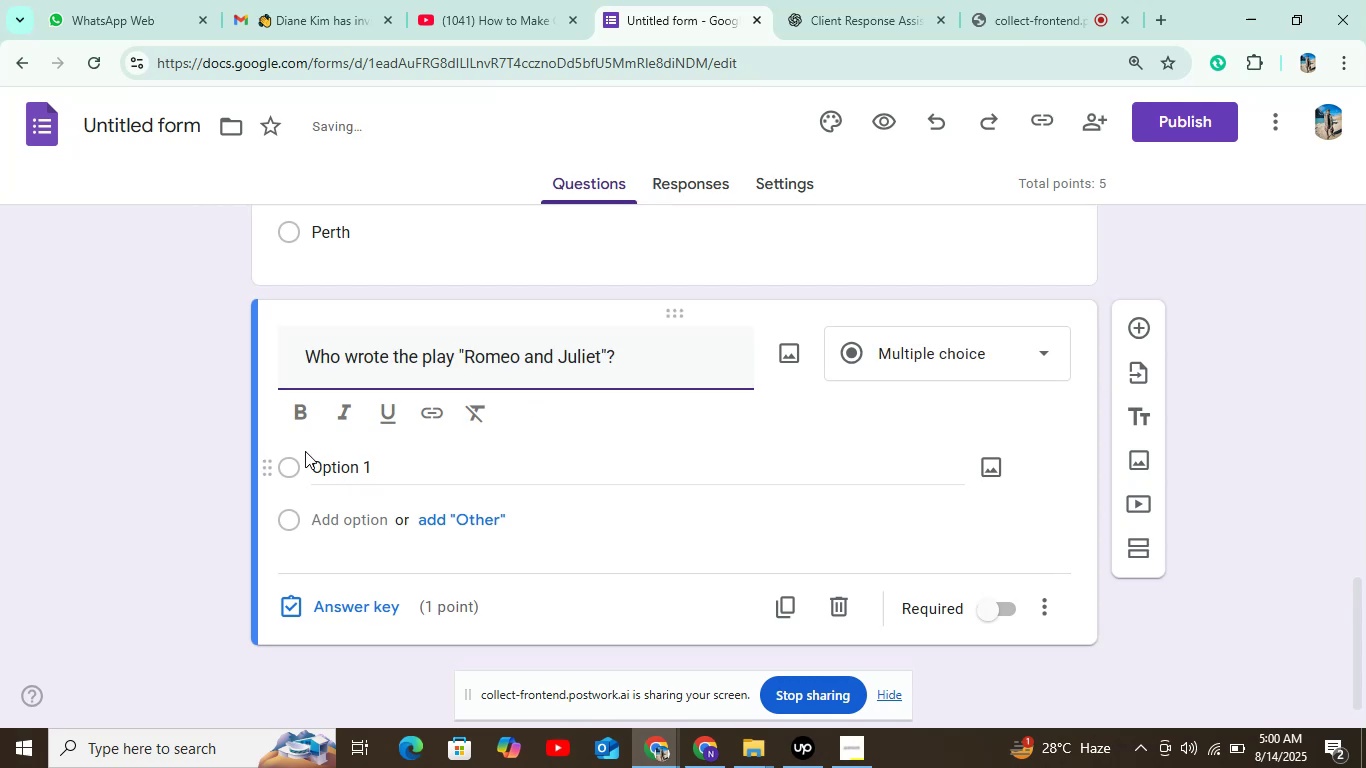 
left_click([314, 455])
 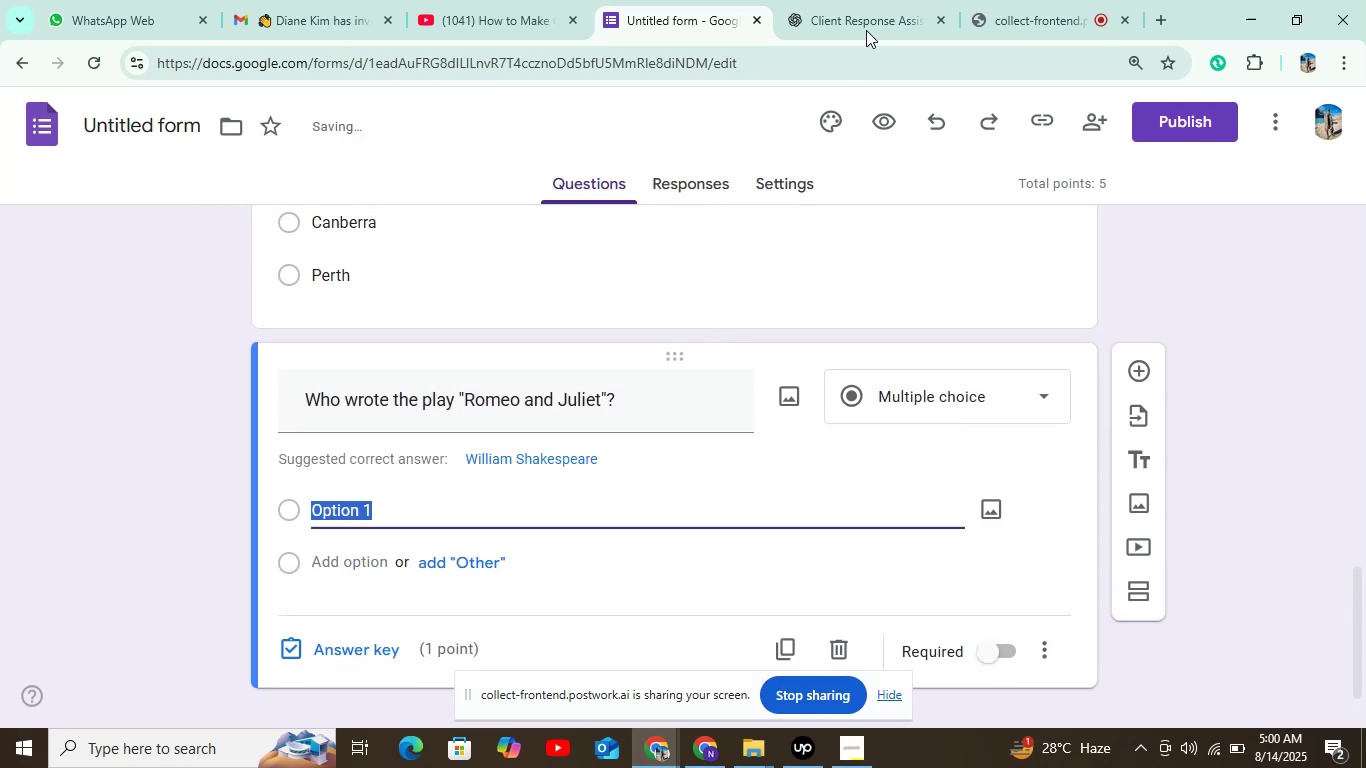 
left_click([867, 23])
 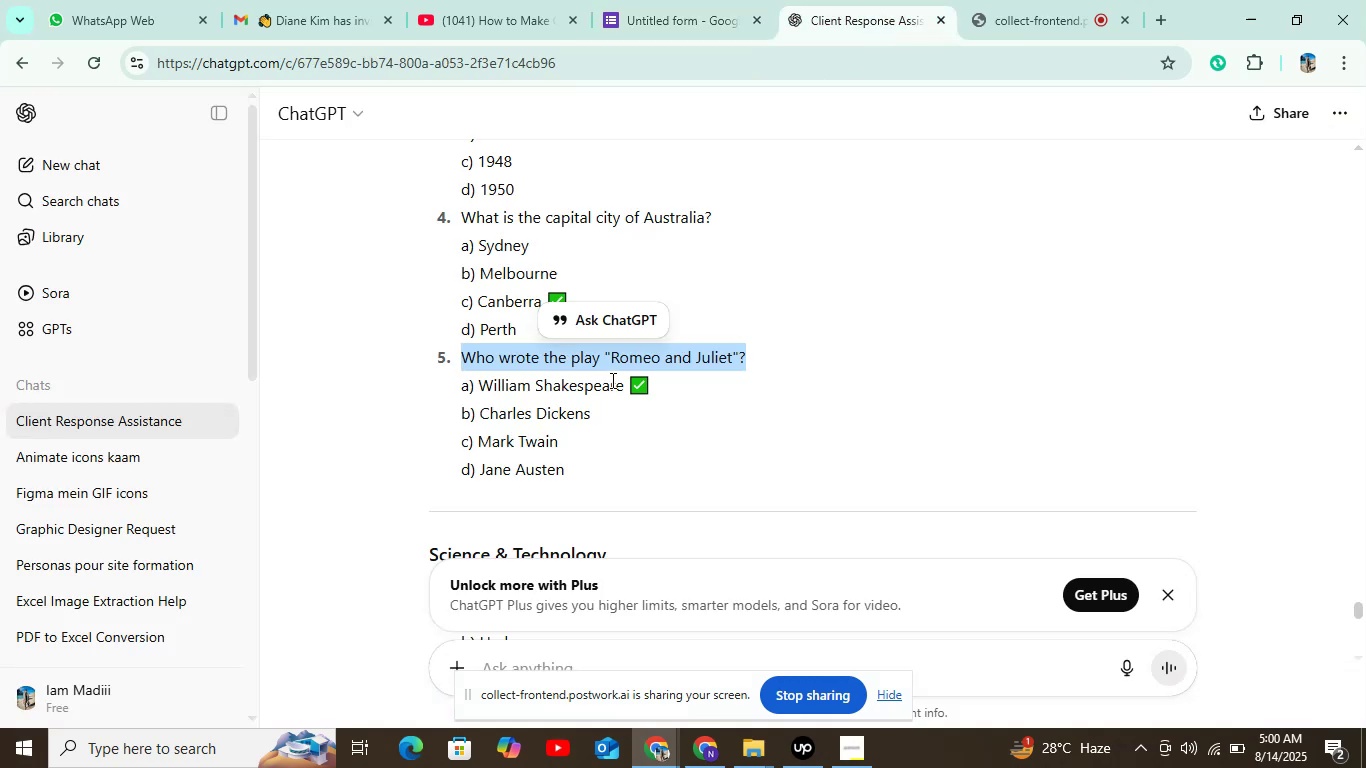 
left_click_drag(start_coordinate=[621, 380], to_coordinate=[482, 384])
 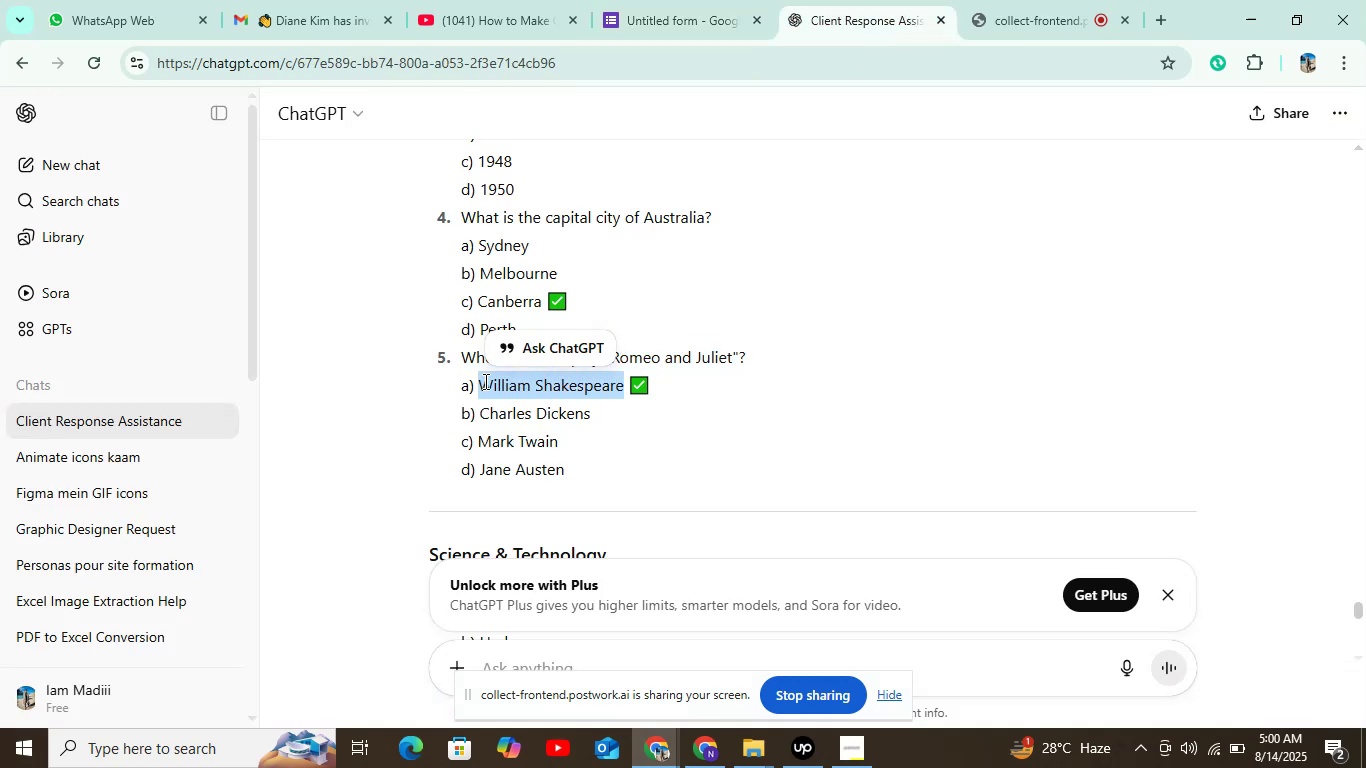 
key(Control+C)
 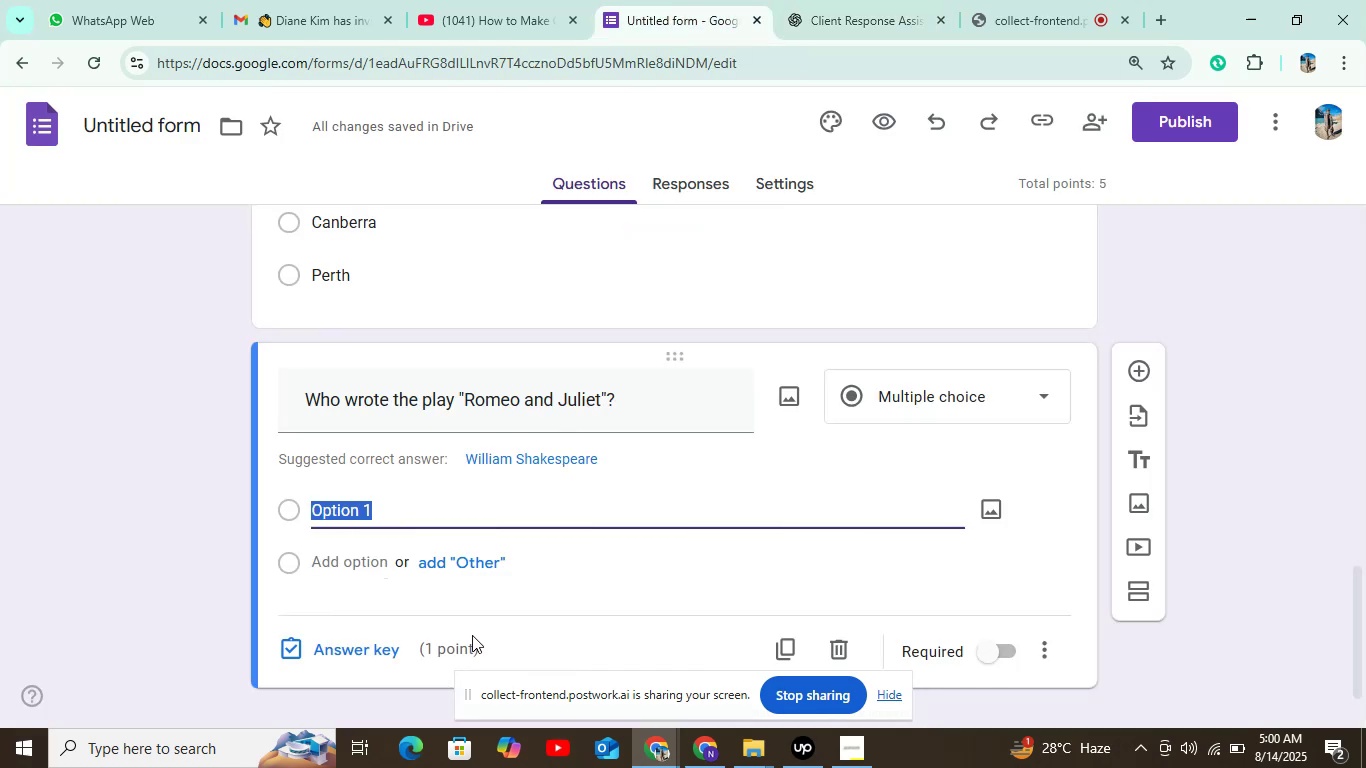 
key(Control+V)
 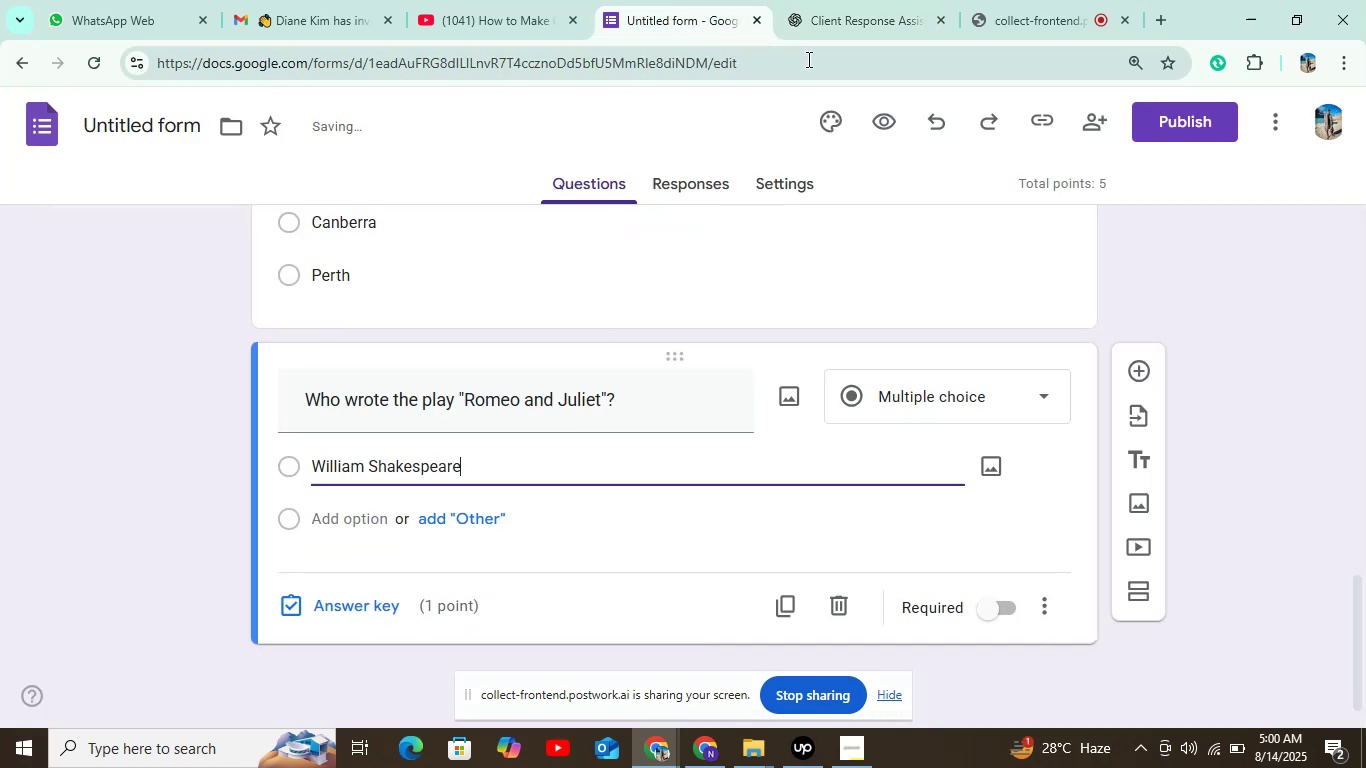 
left_click([828, 26])
 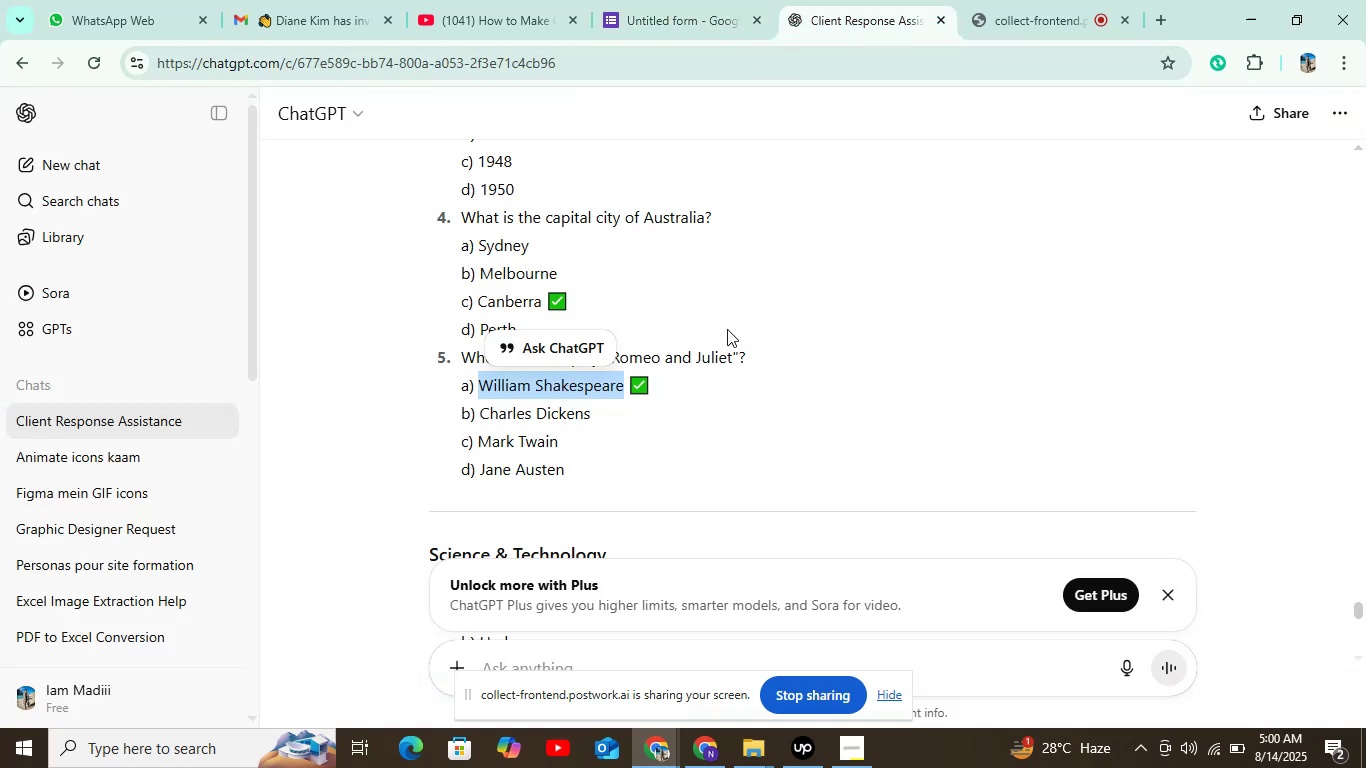 
scroll: coordinate [719, 362], scroll_direction: down, amount: 1.0
 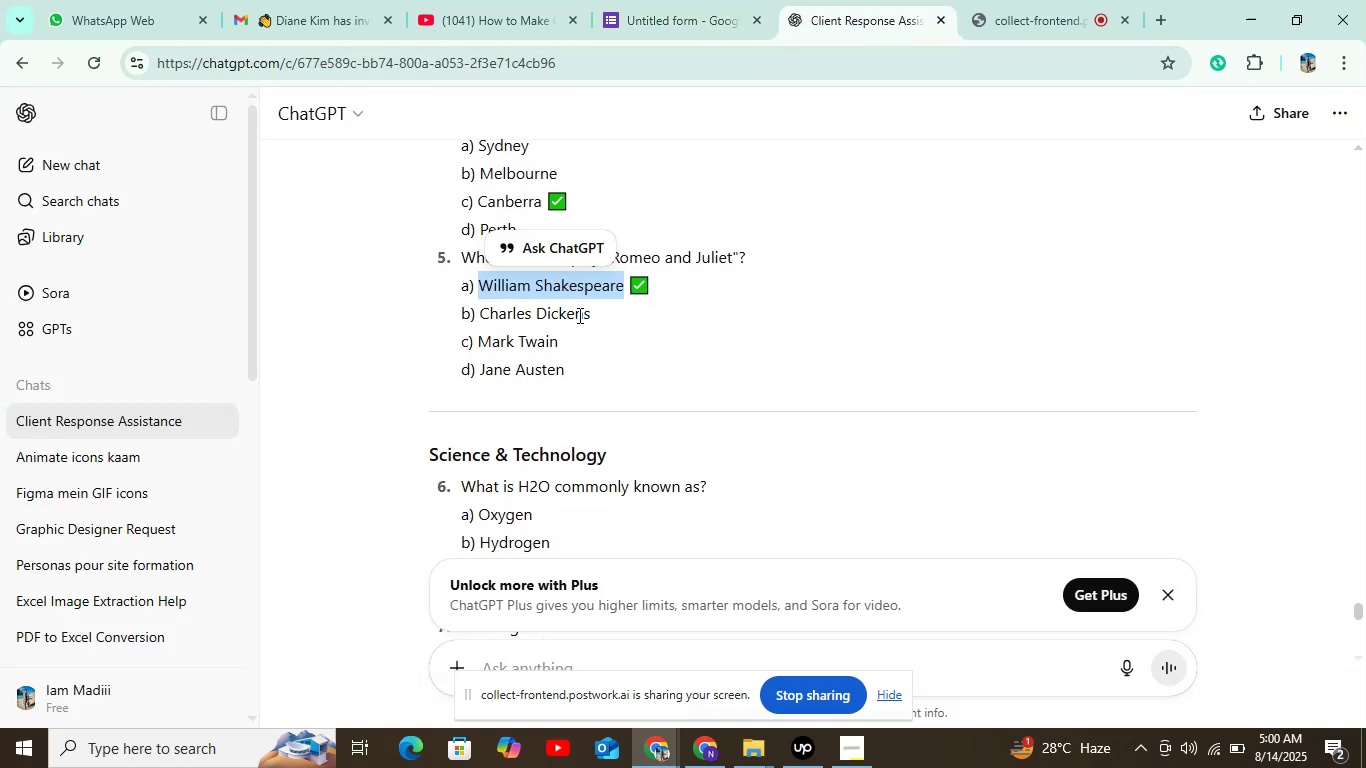 
left_click_drag(start_coordinate=[588, 312], to_coordinate=[479, 319])
 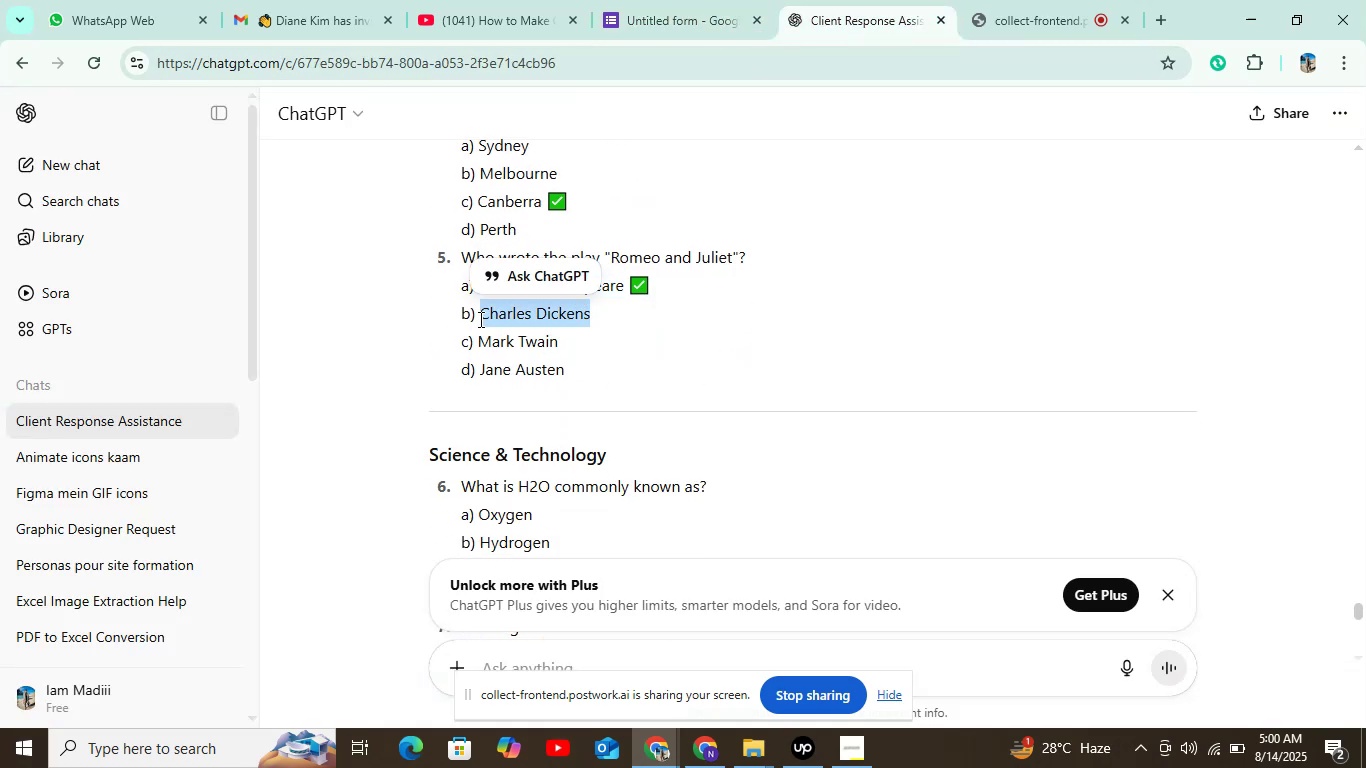 
key(Control+C)
 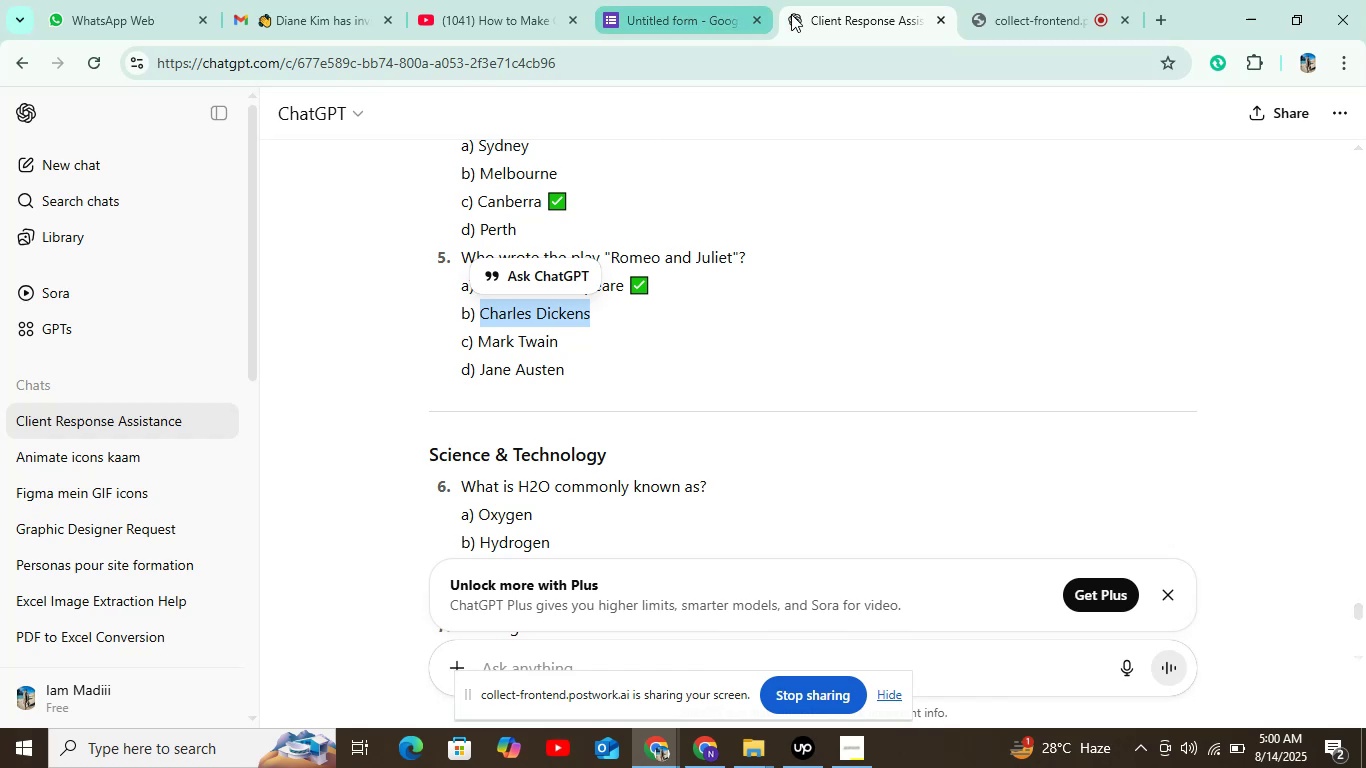 
left_click([821, 16])
 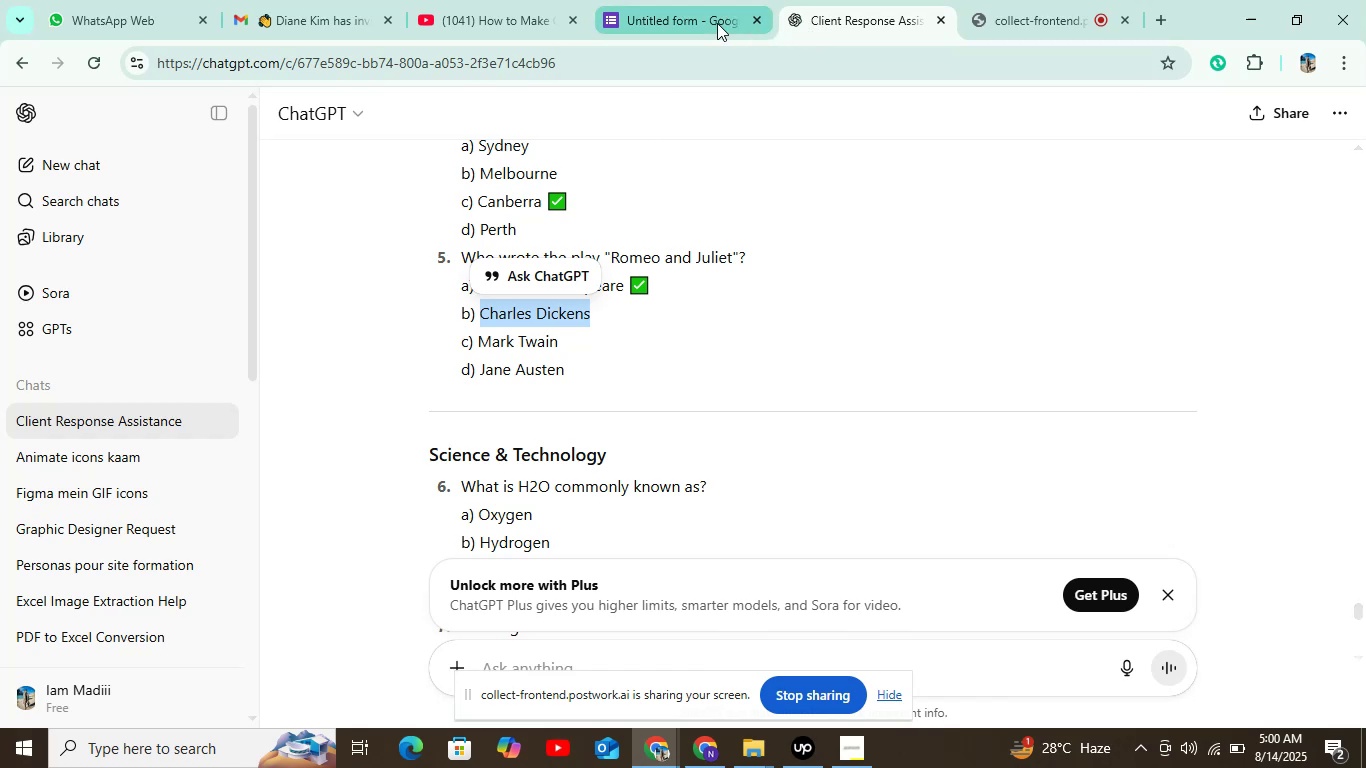 
left_click([703, 23])
 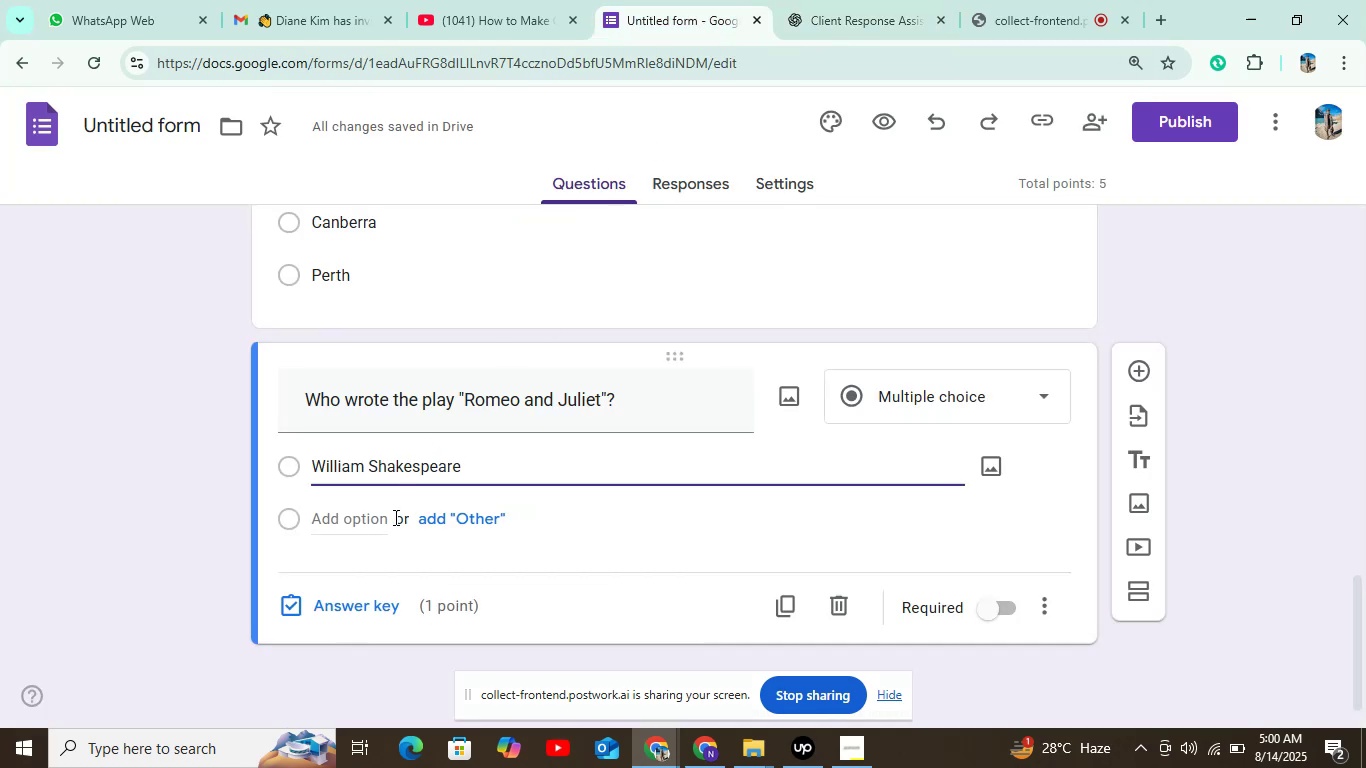 
left_click([388, 516])
 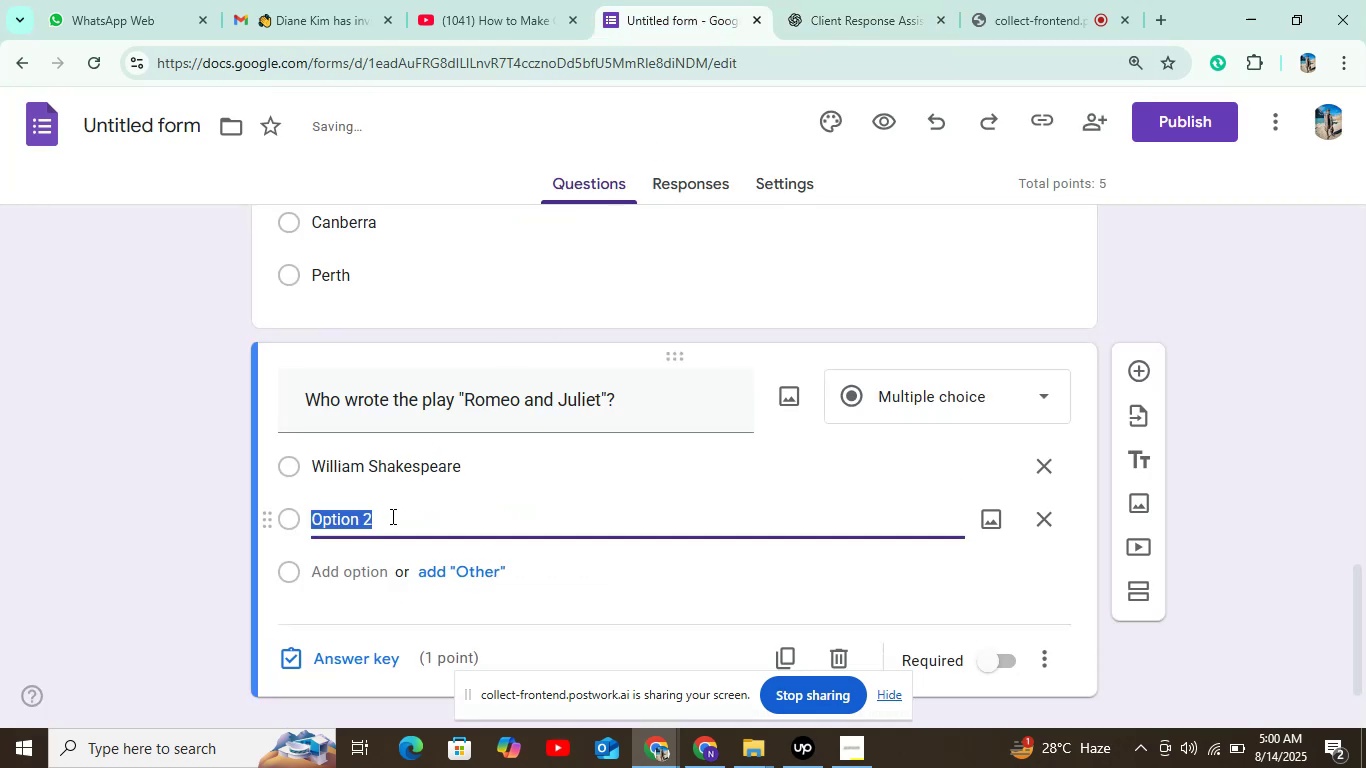 
key(Control+V)
 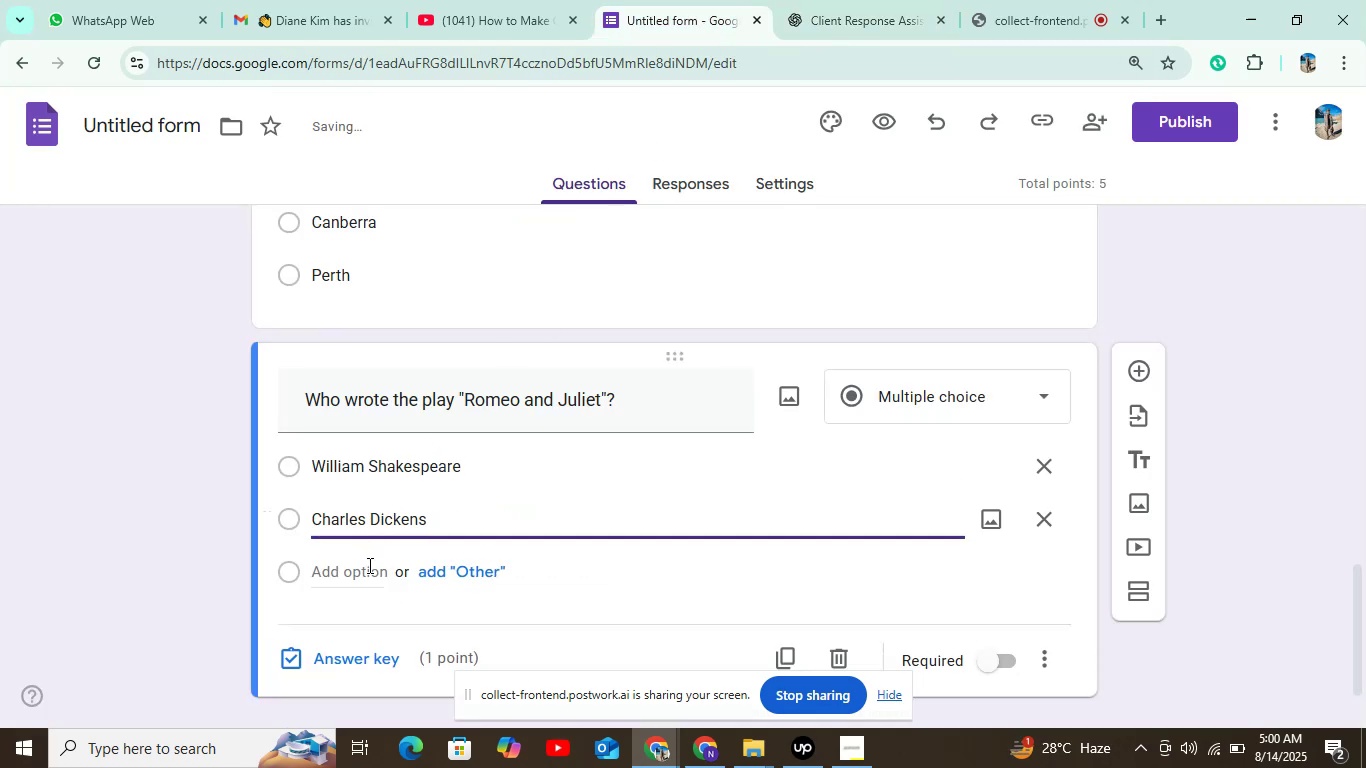 
left_click([369, 566])
 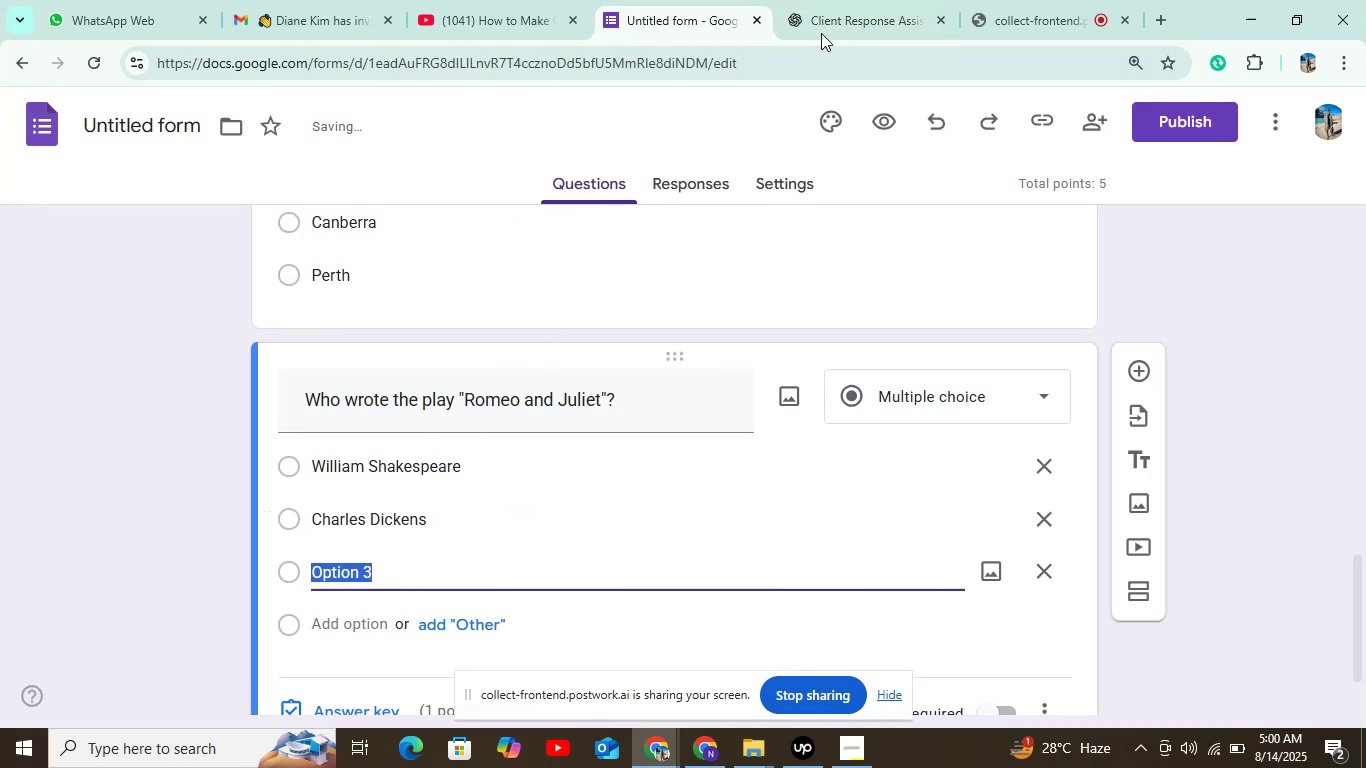 
left_click([831, 15])
 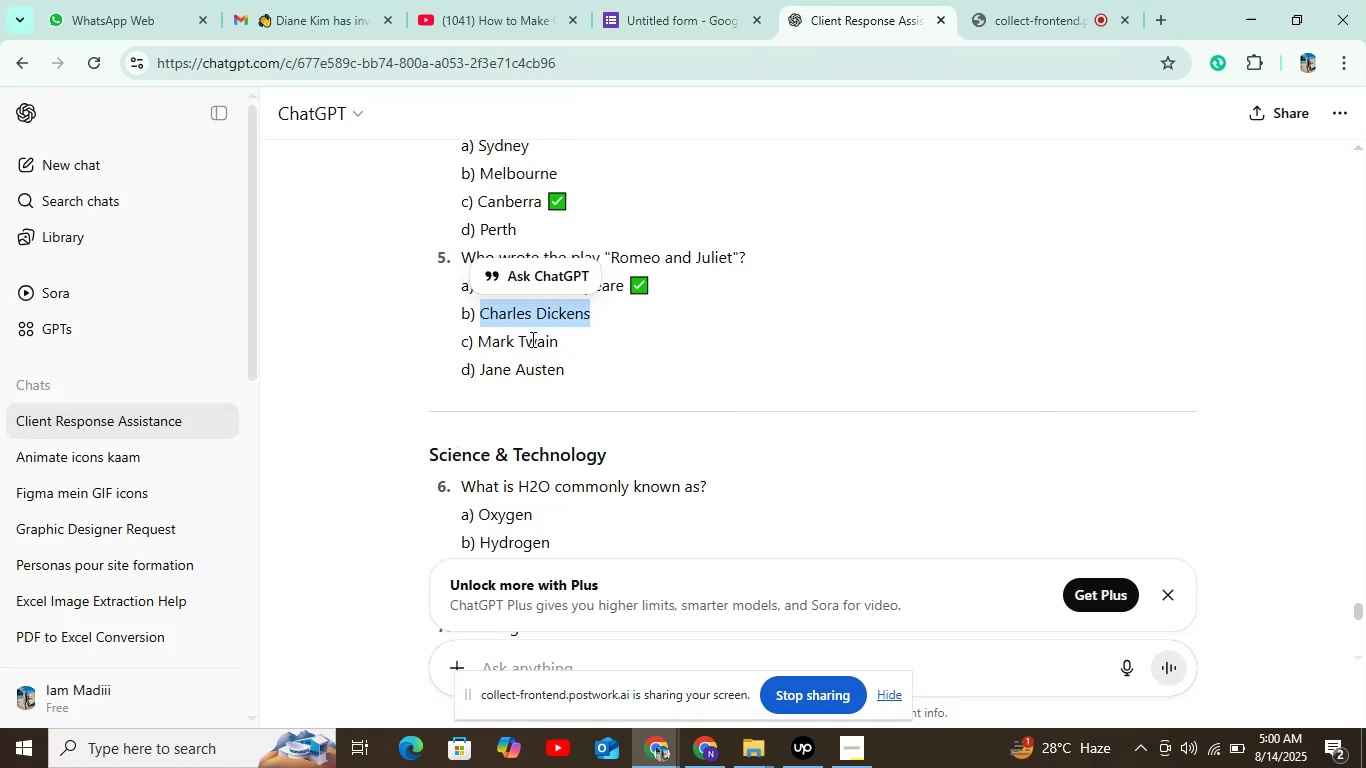 
left_click_drag(start_coordinate=[559, 340], to_coordinate=[479, 344])
 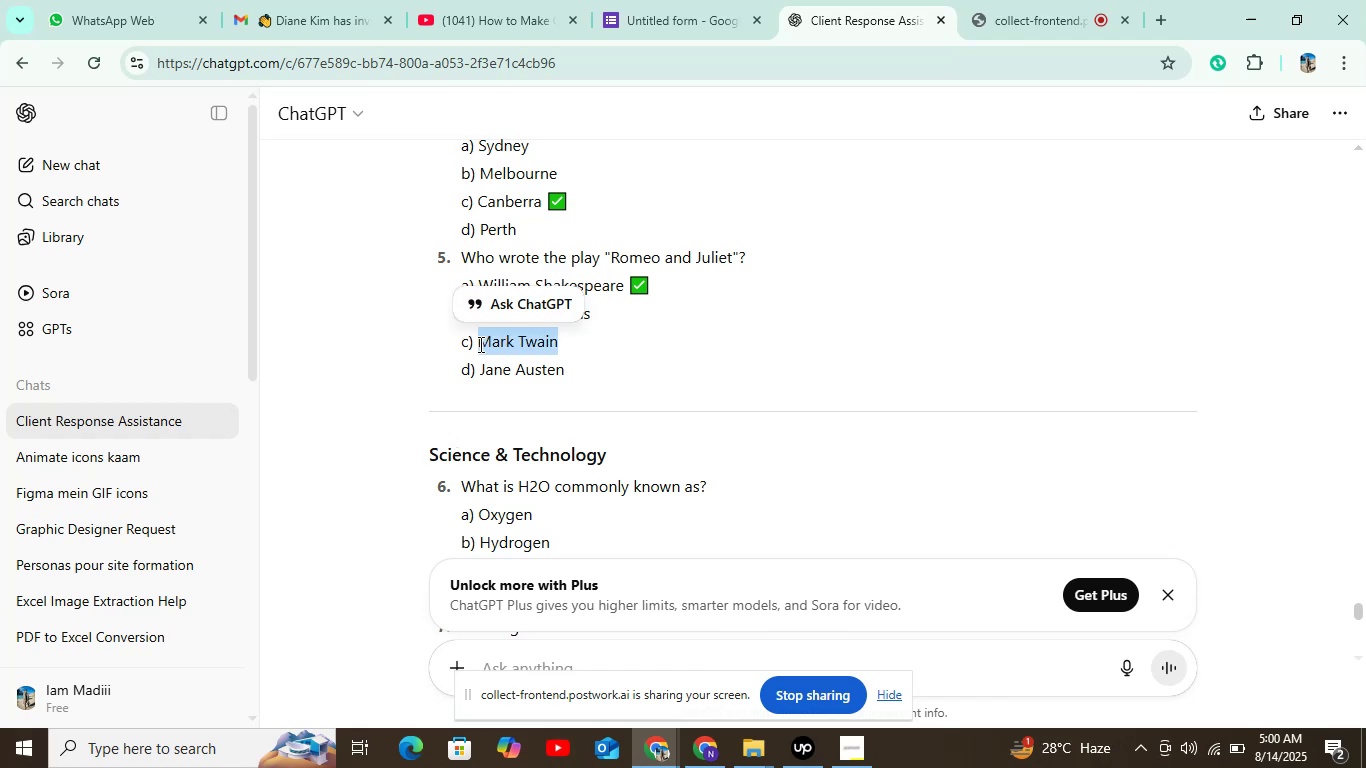 
key(Control+C)
 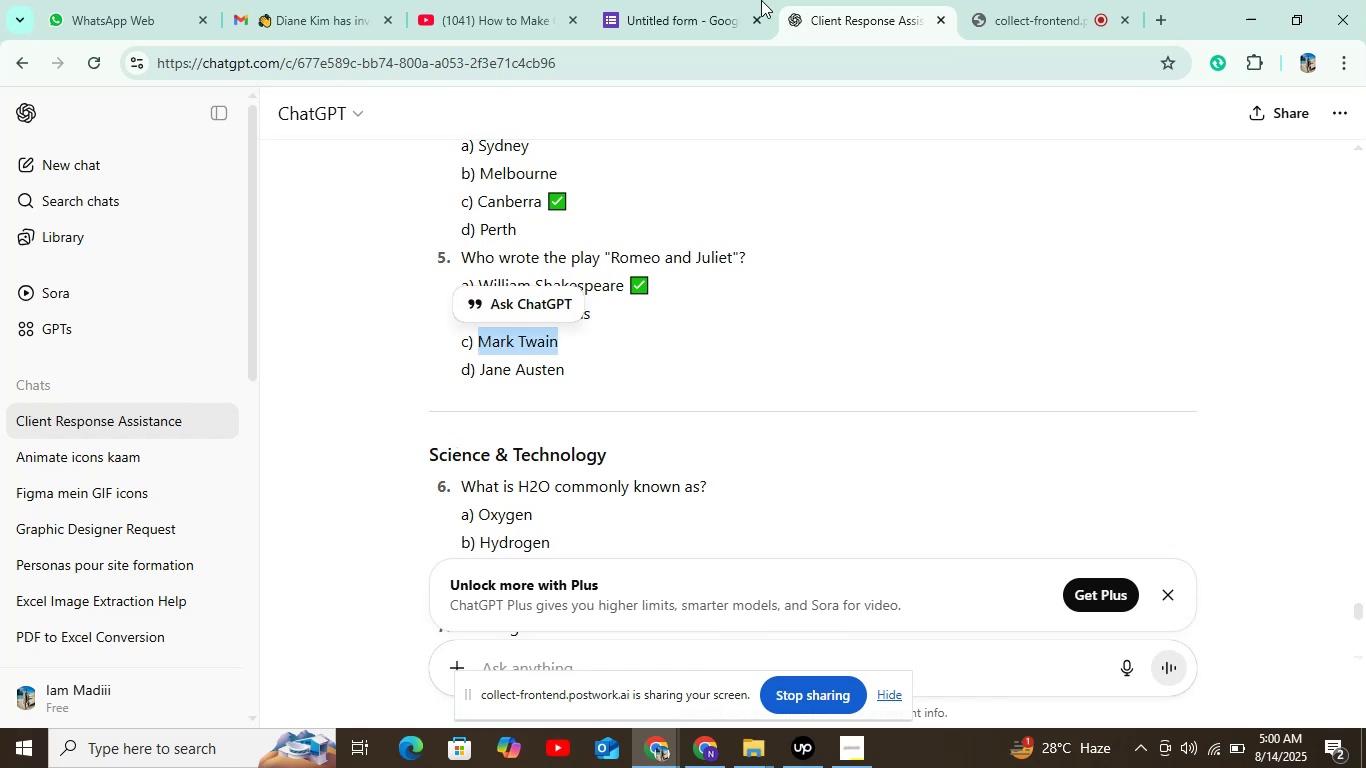 
left_click([699, 10])
 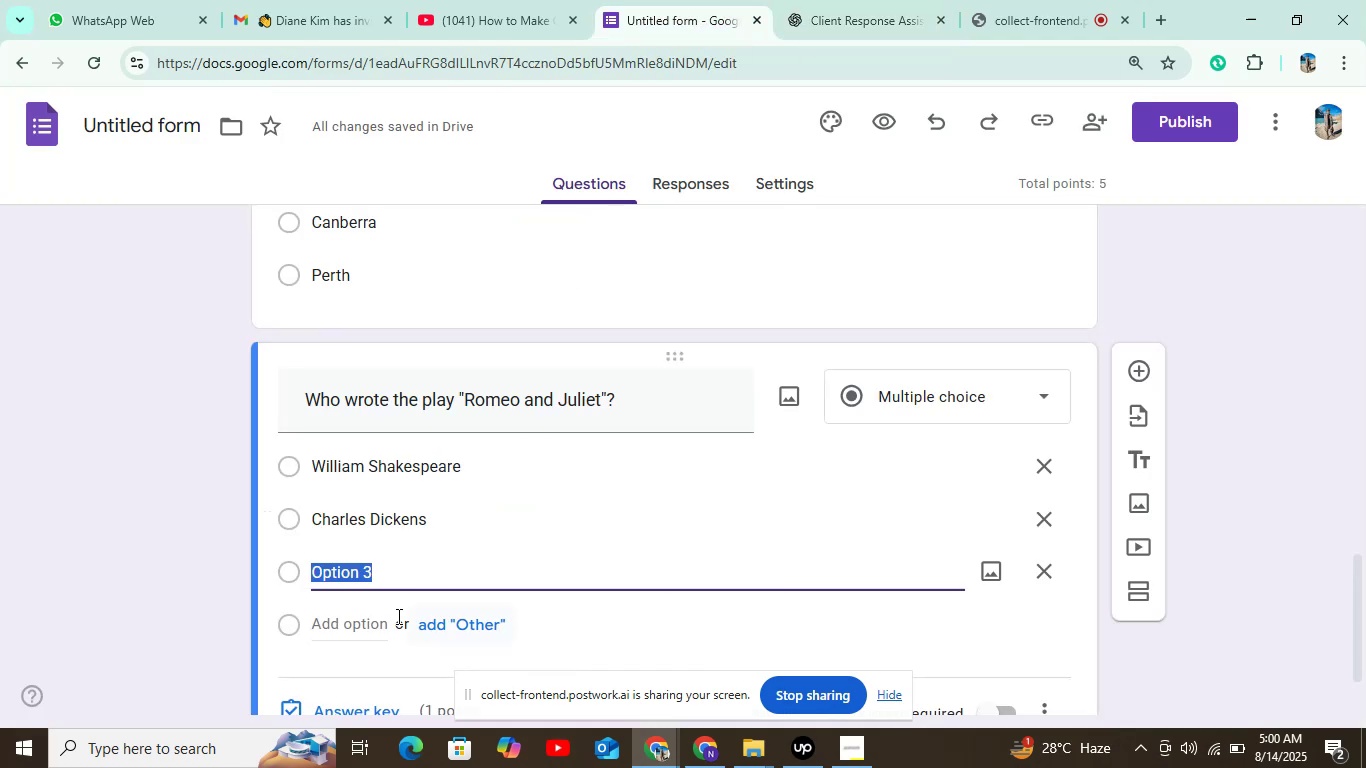 
key(Control+ControlLeft)
 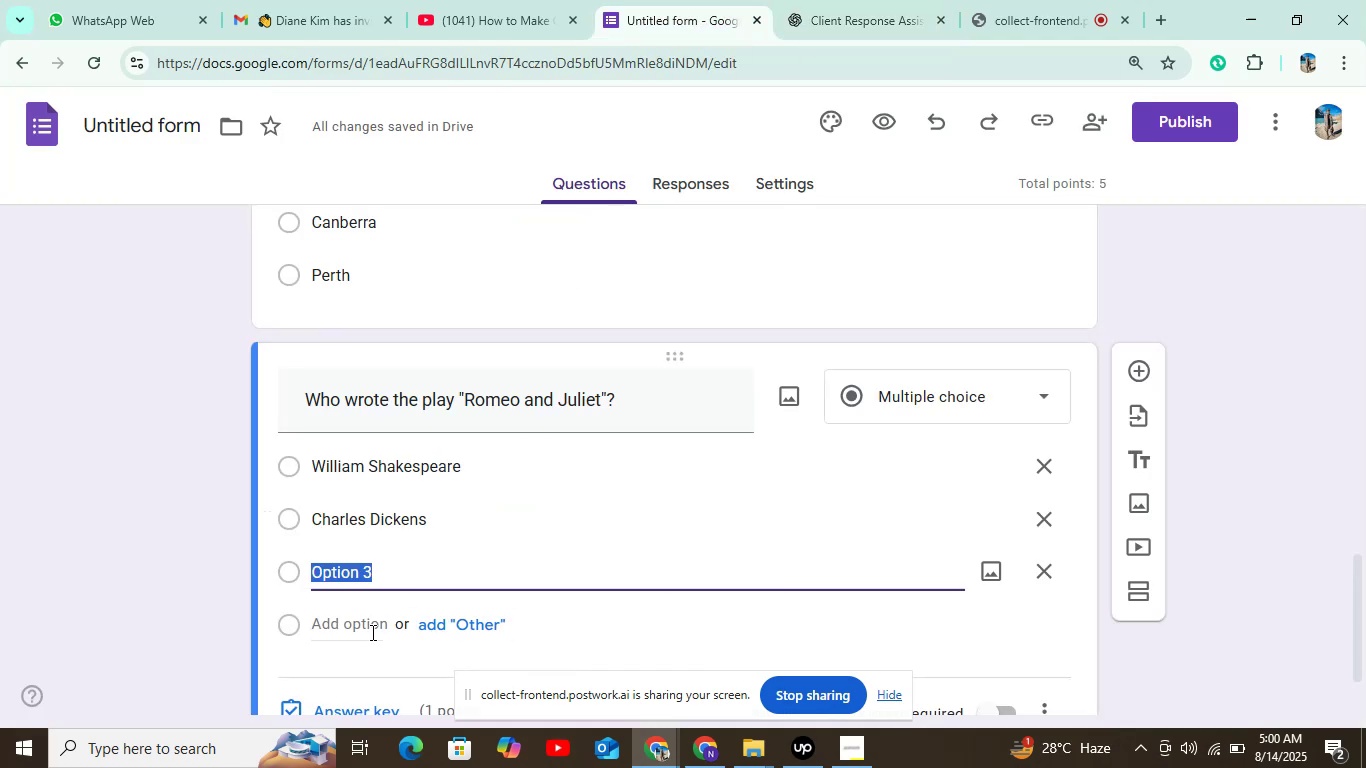 
key(V)
 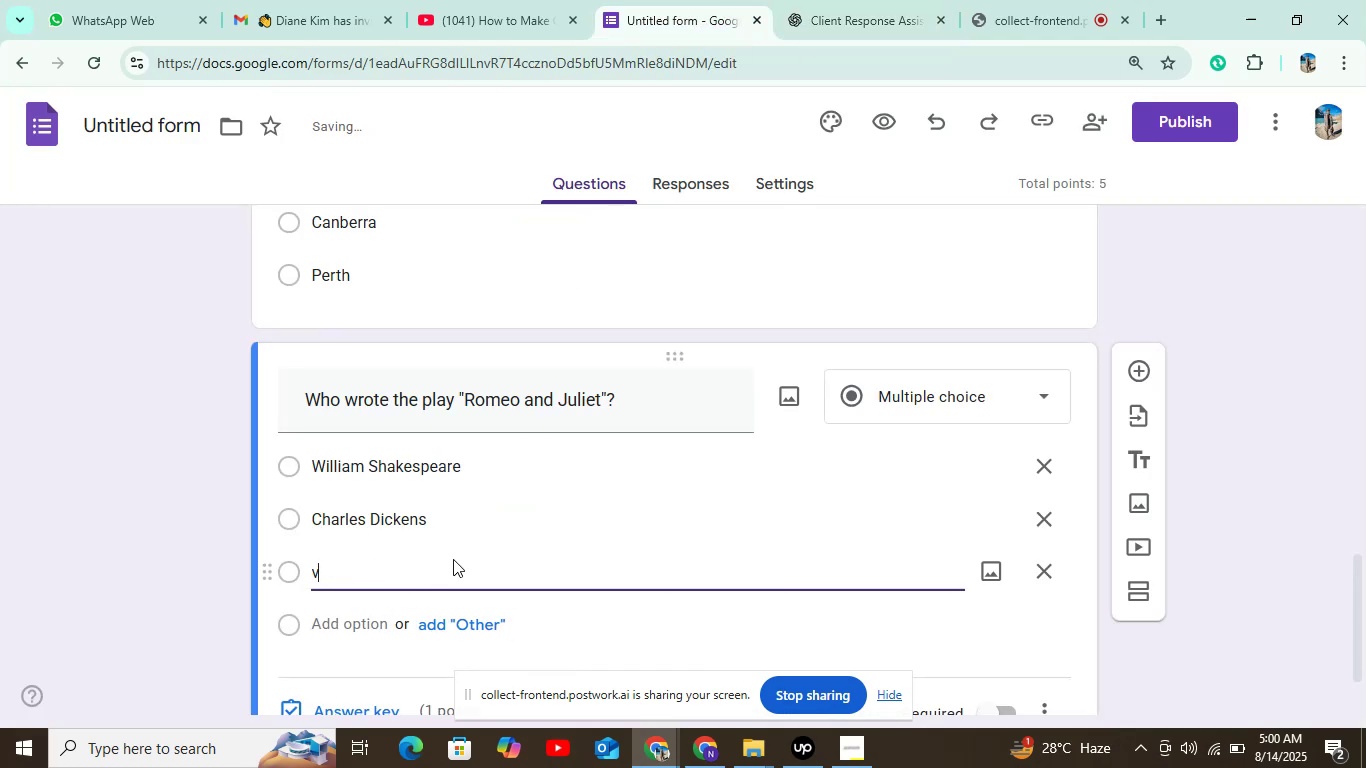 
key(Backspace)
 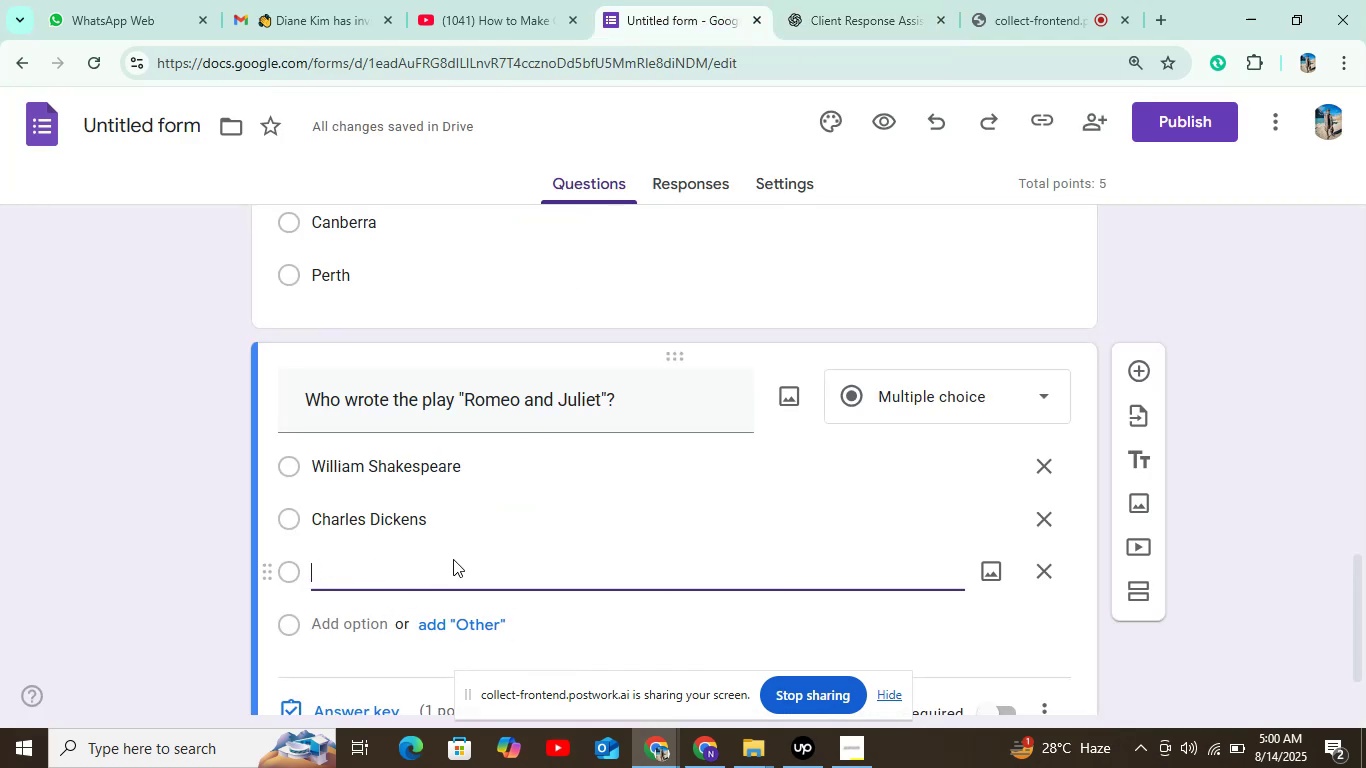 
key(Backspace)
 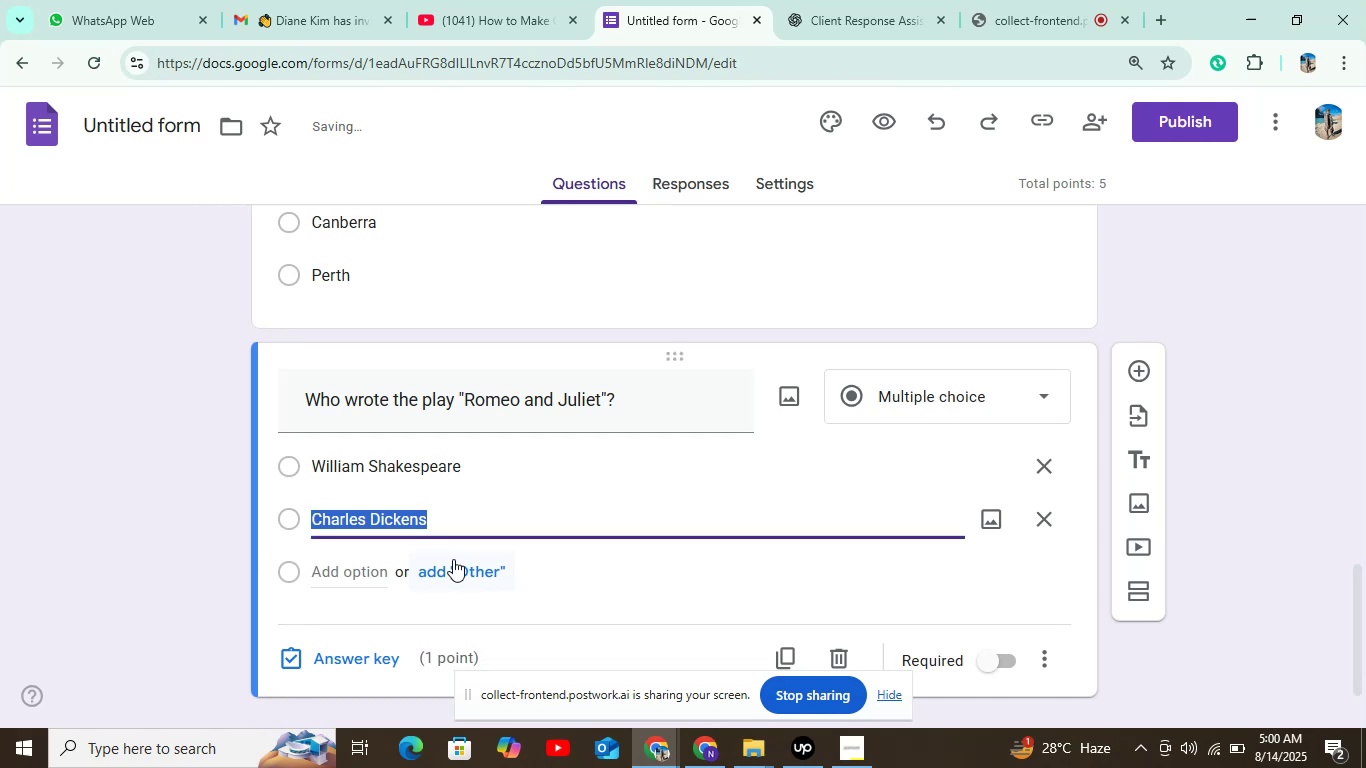 
left_click([376, 574])
 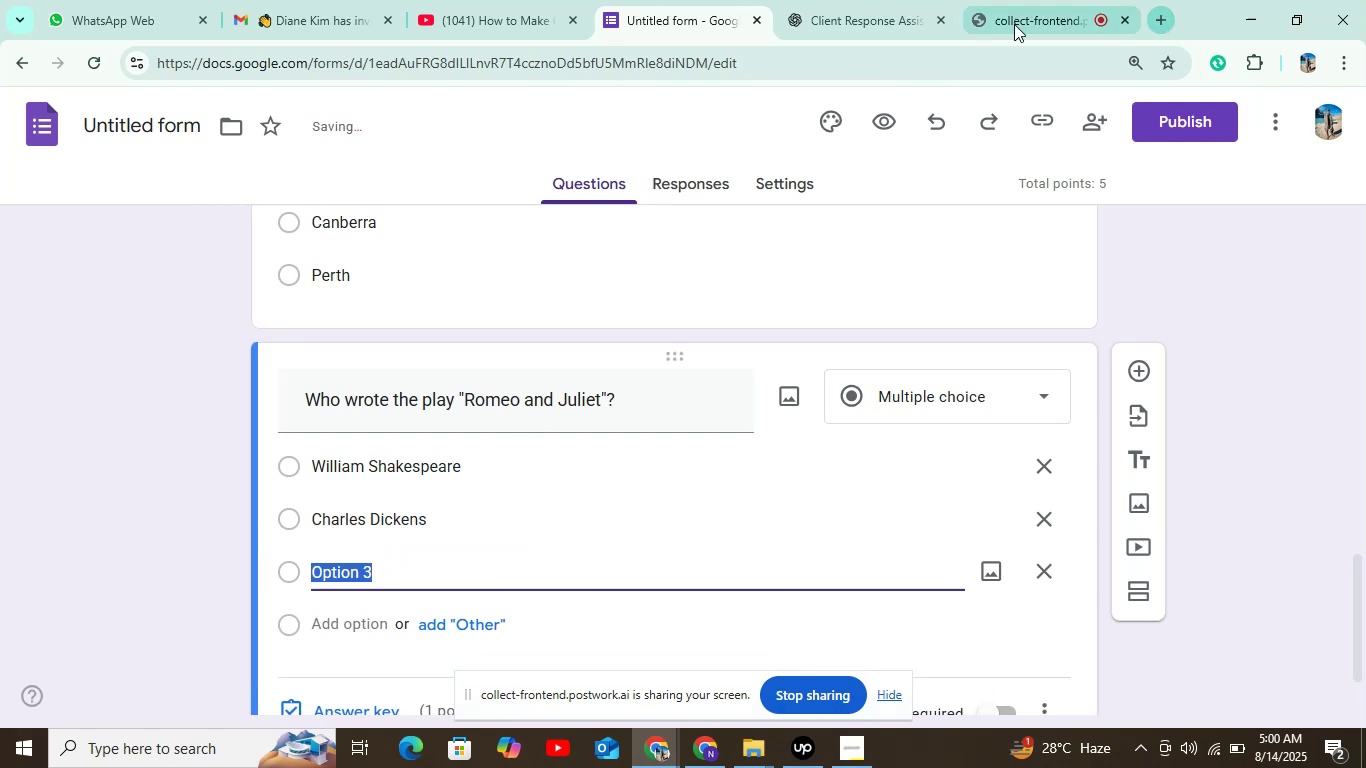 
left_click([799, 19])
 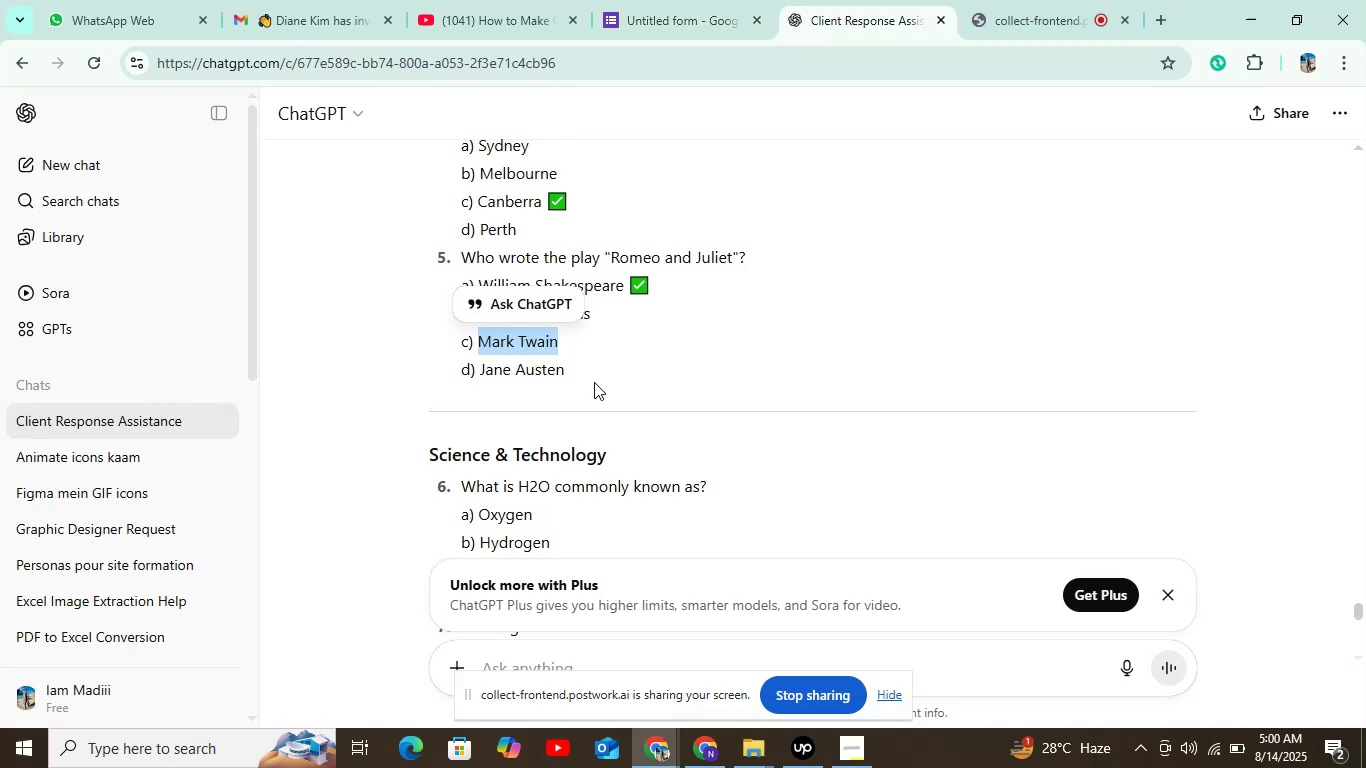 
key(Control+C)
 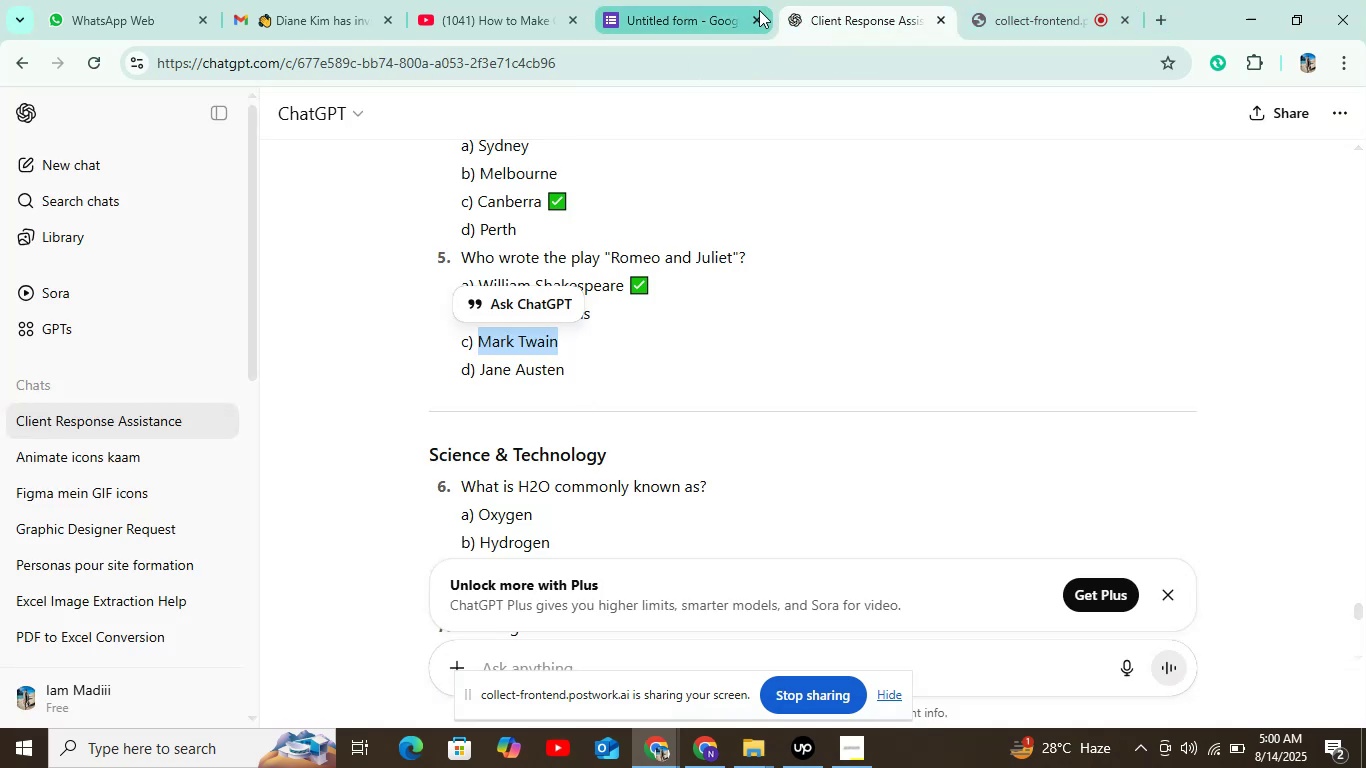 
left_click([737, 13])
 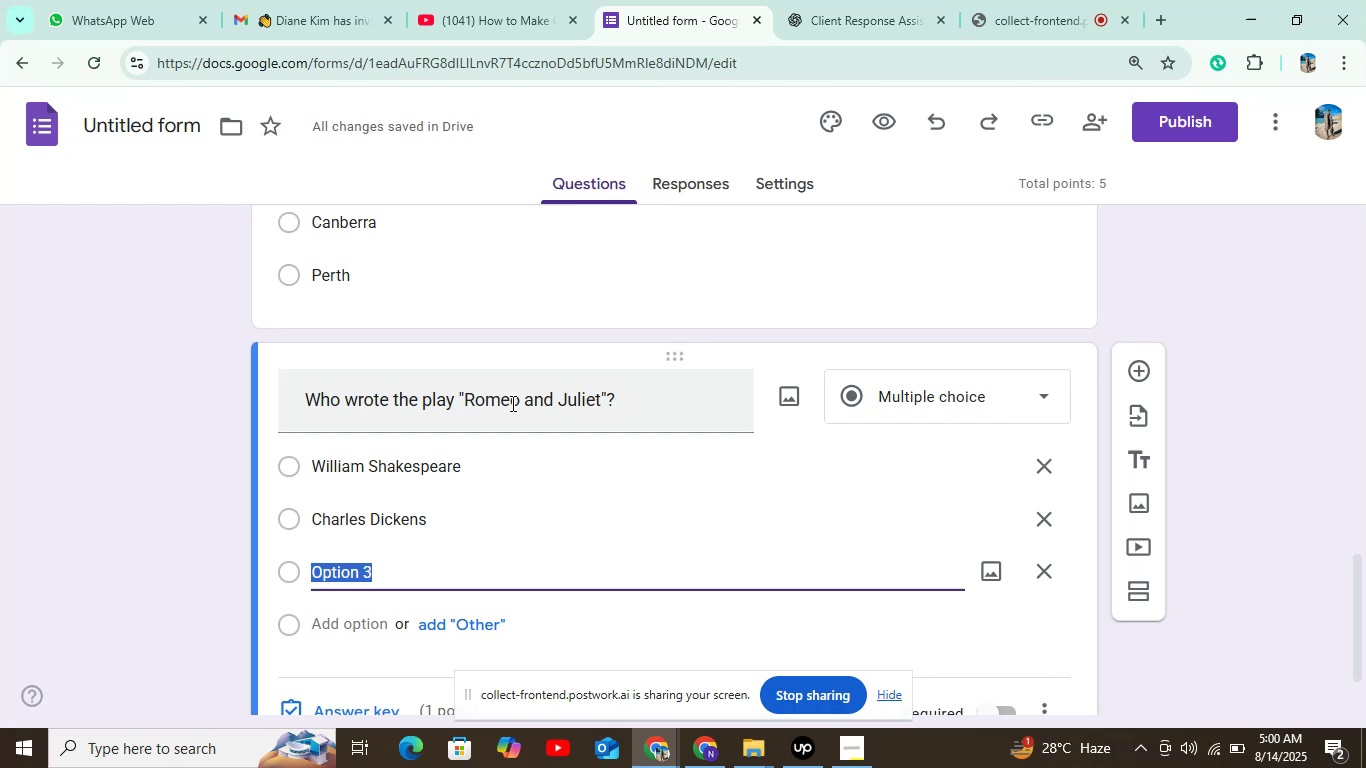 
key(Control+V)
 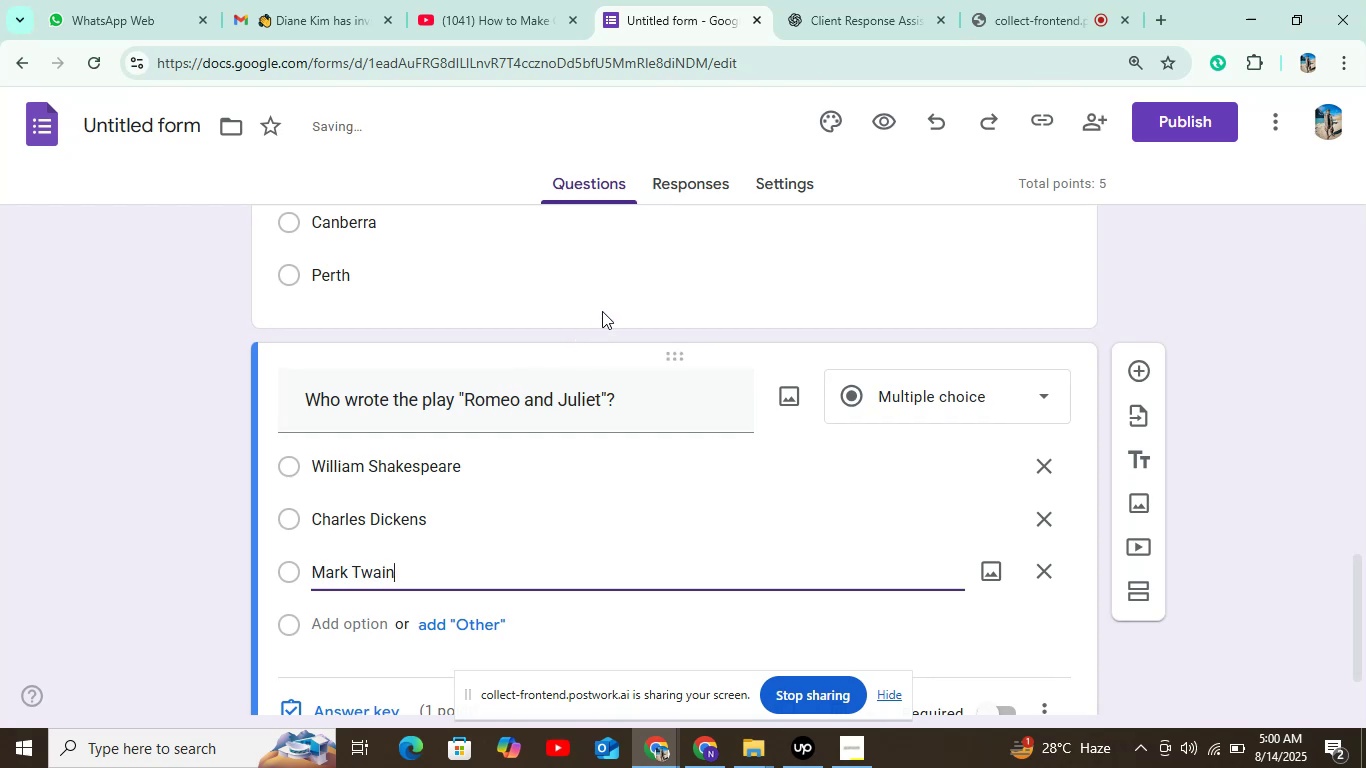 
left_click([862, 3])
 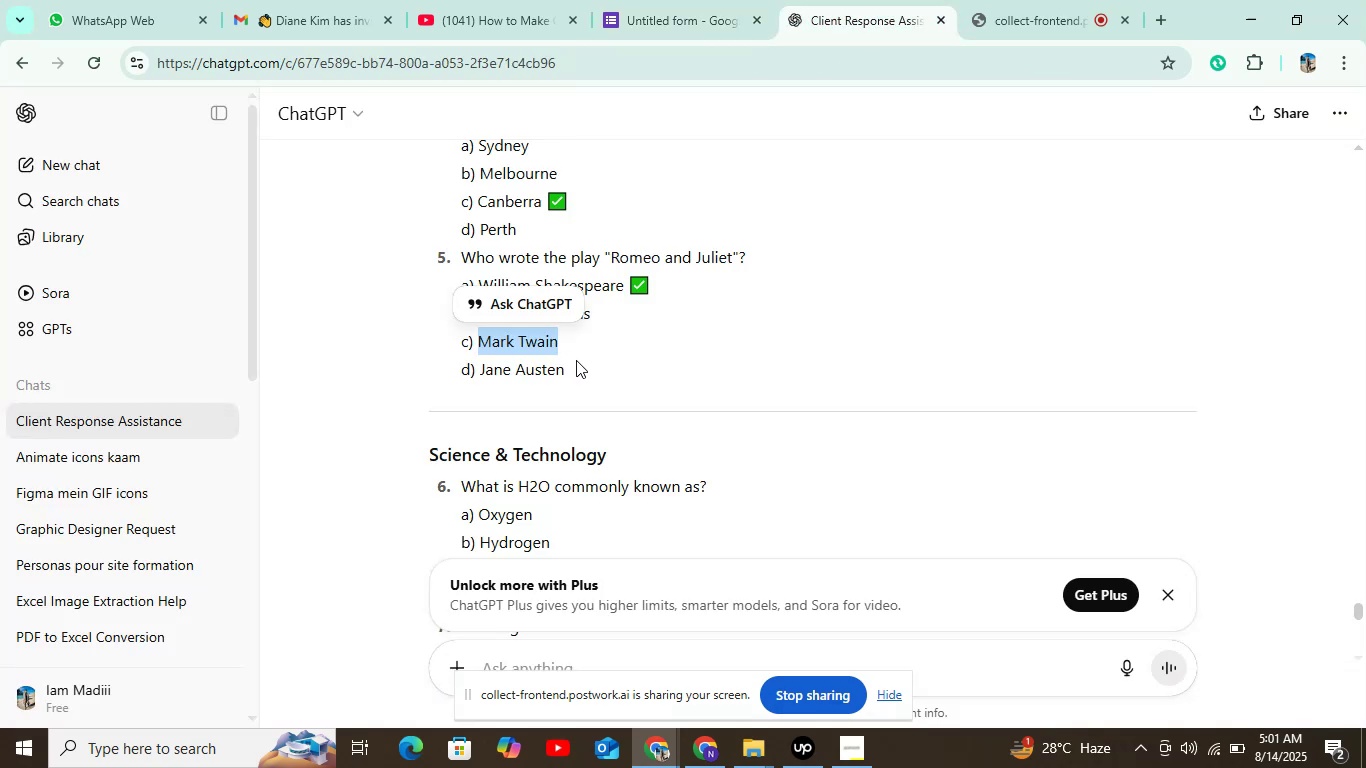 
left_click_drag(start_coordinate=[581, 361], to_coordinate=[479, 369])
 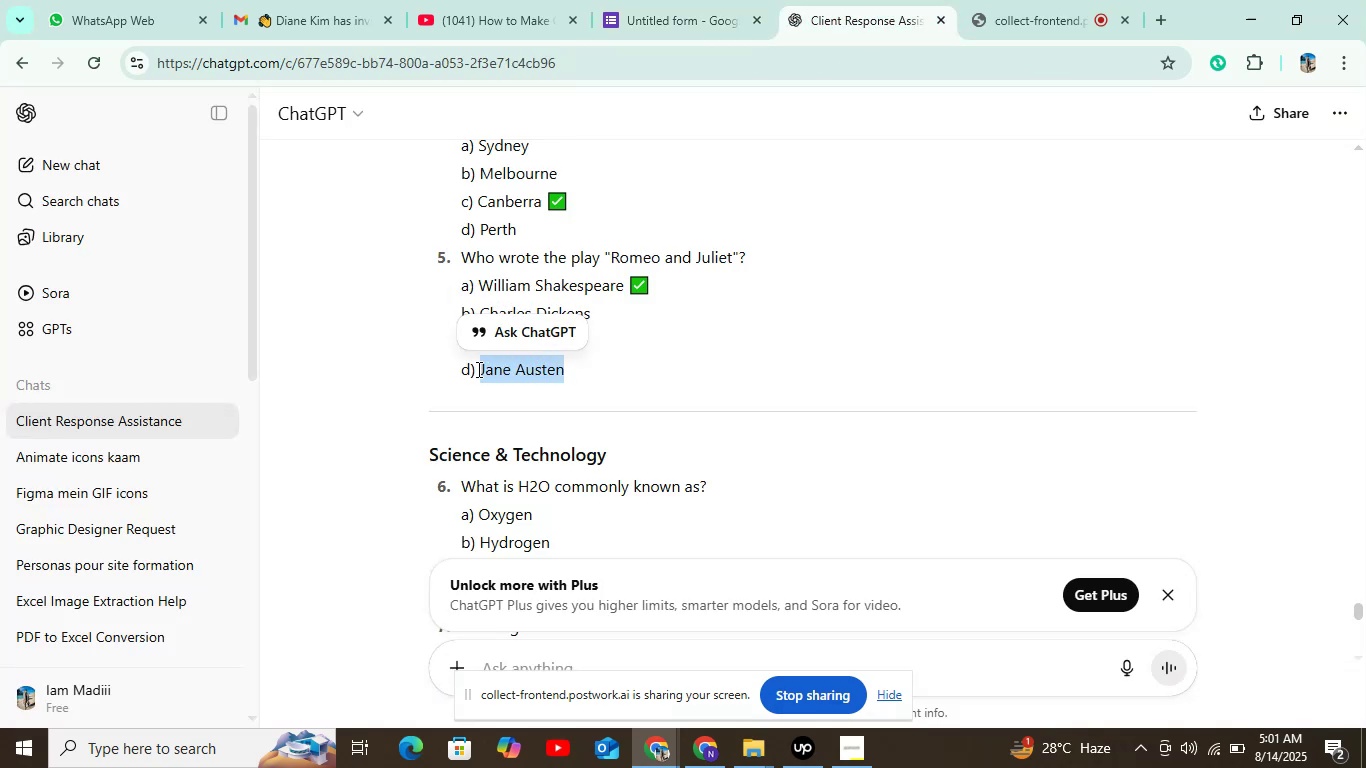 
key(Control+C)
 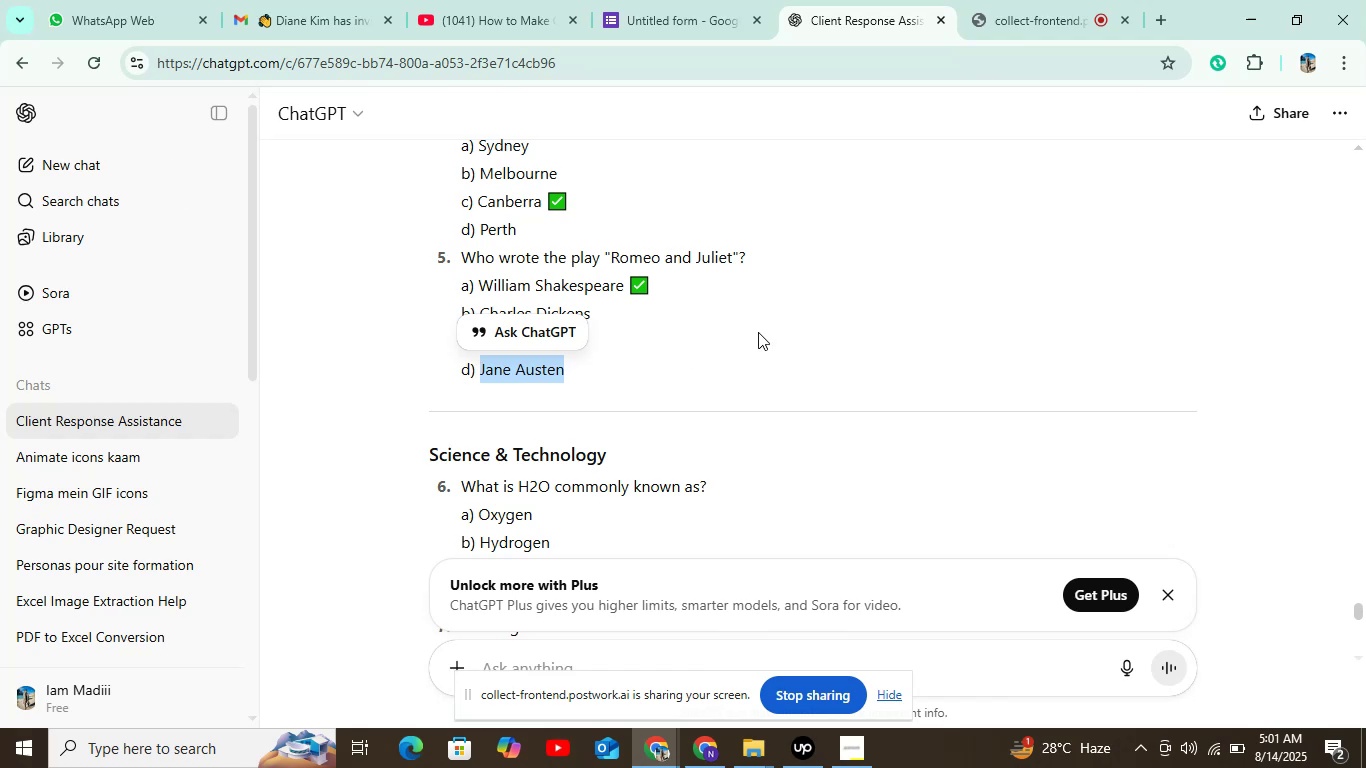 
left_click([822, 315])
 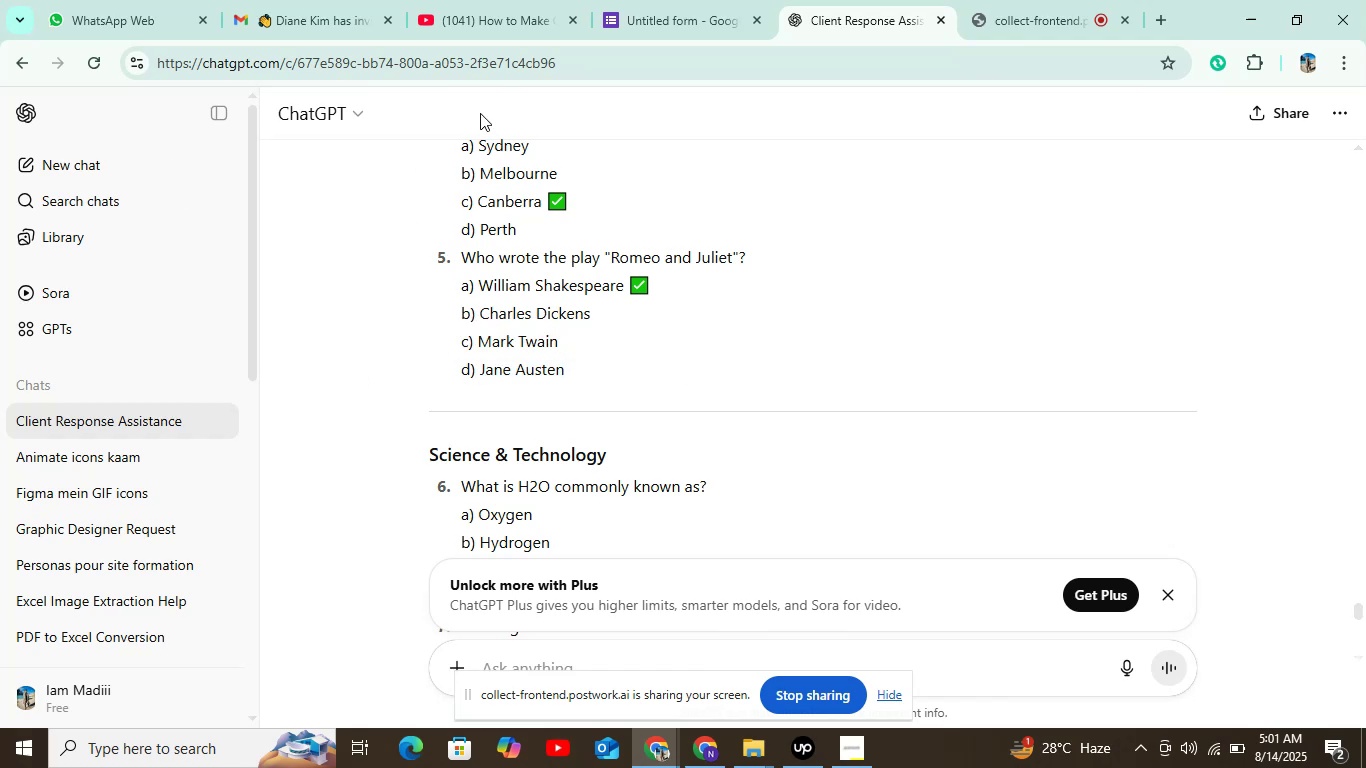 
left_click([674, 11])
 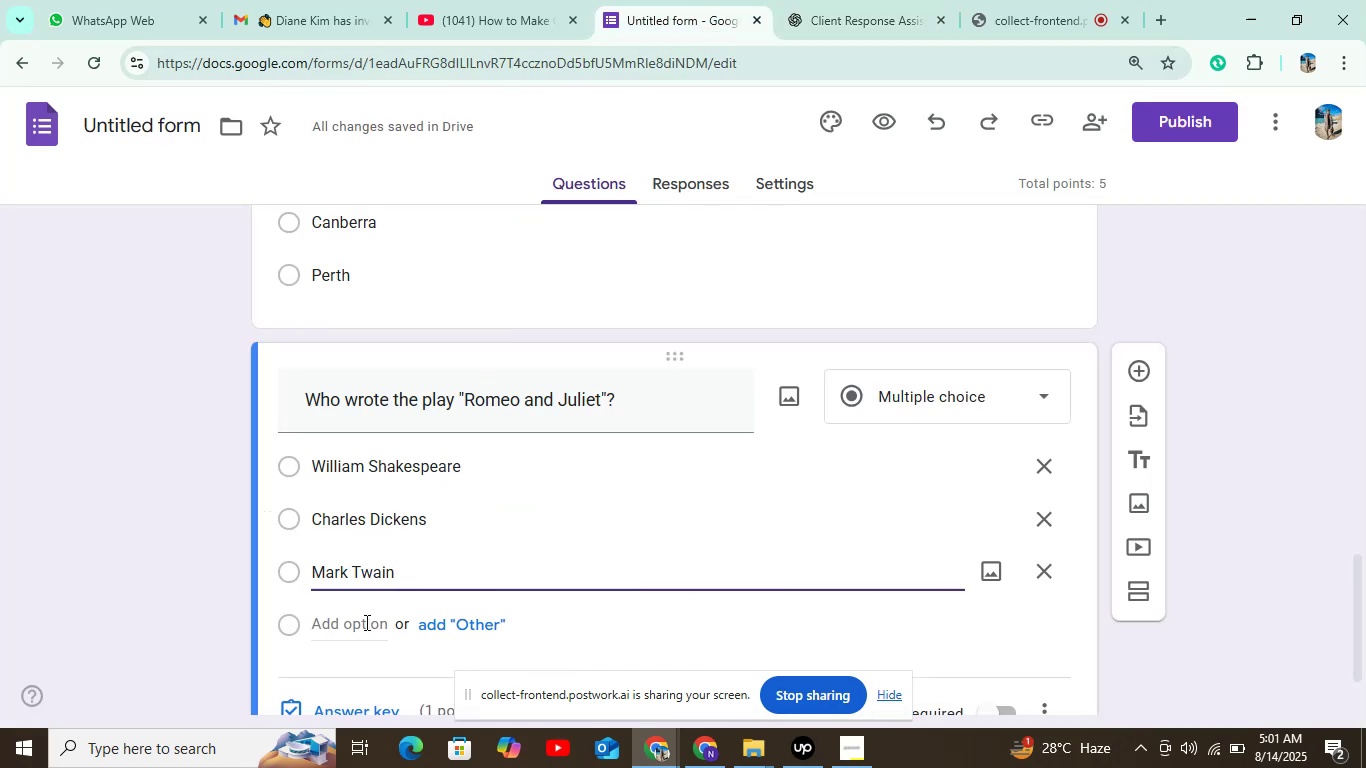 
left_click([359, 623])
 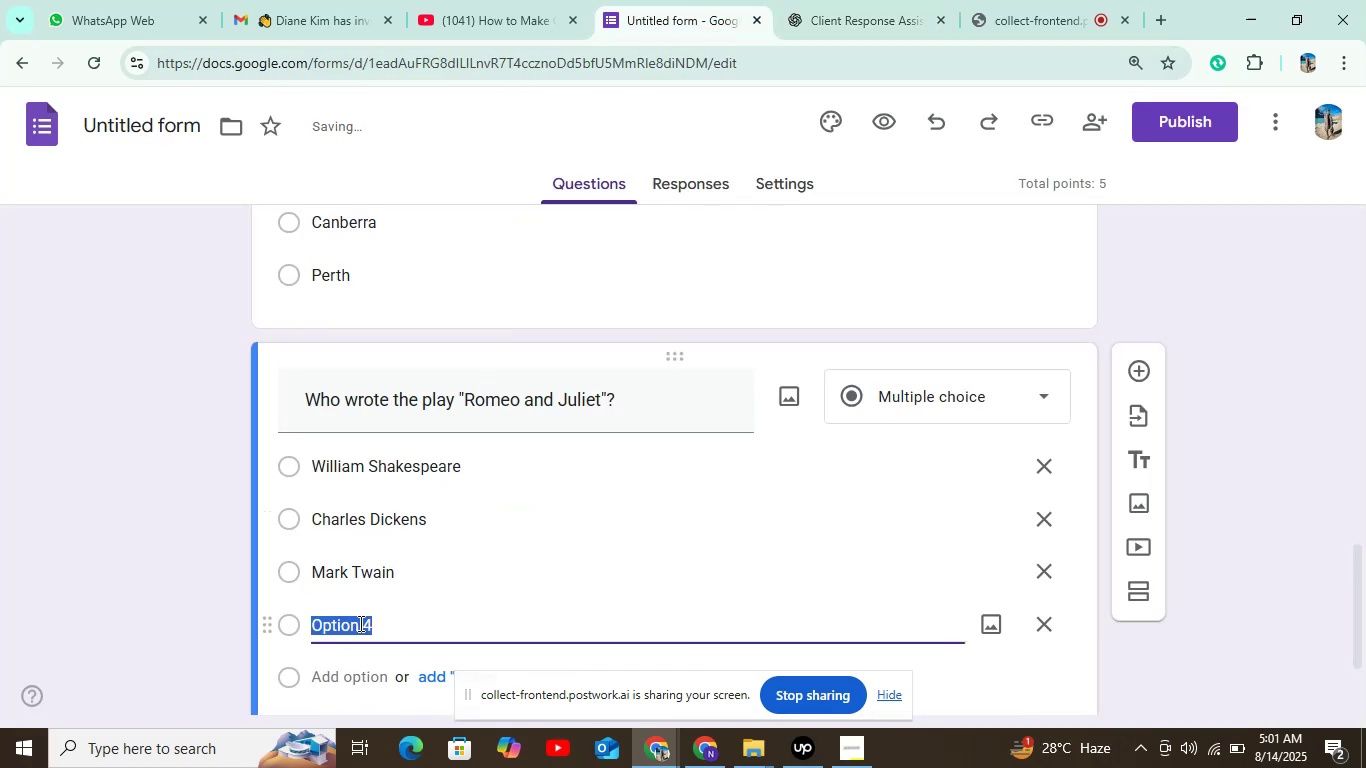 
key(Control+V)
 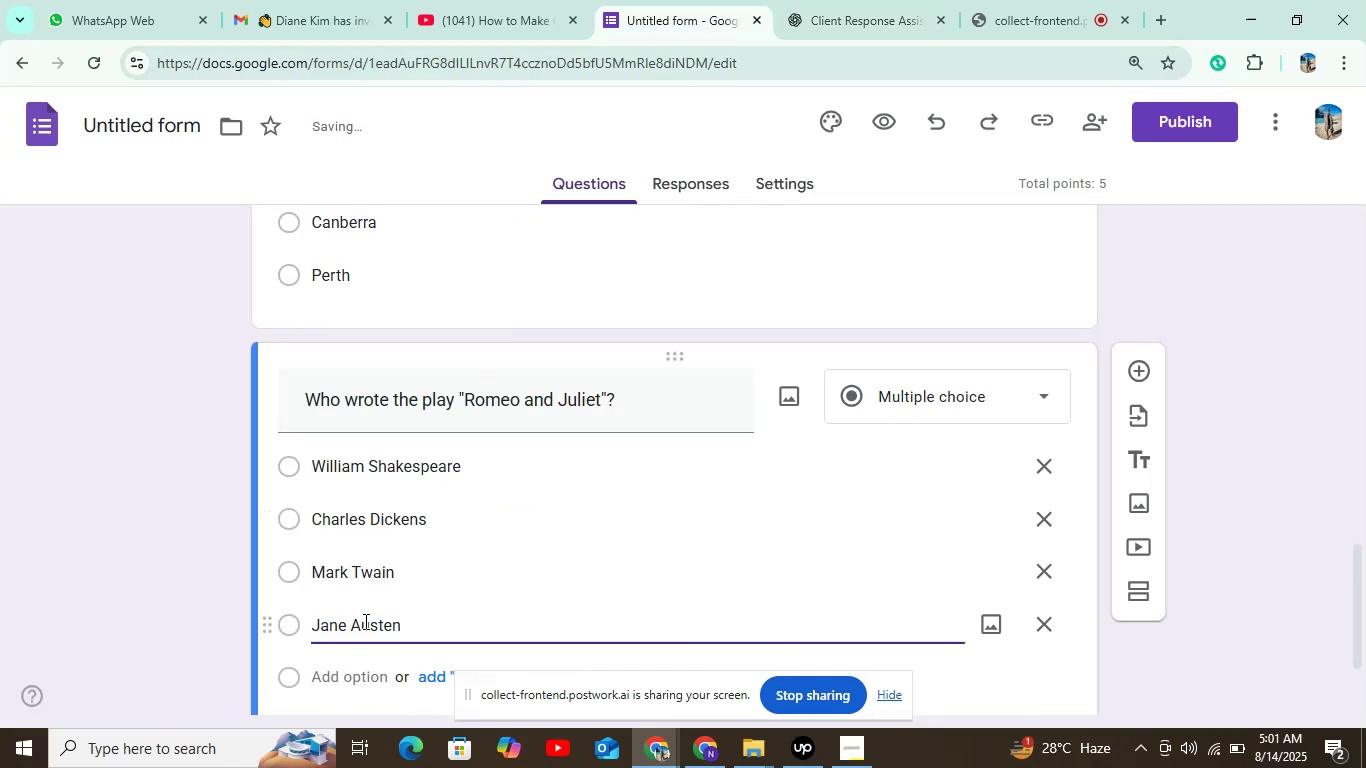 
scroll: coordinate [424, 571], scroll_direction: down, amount: 2.0
 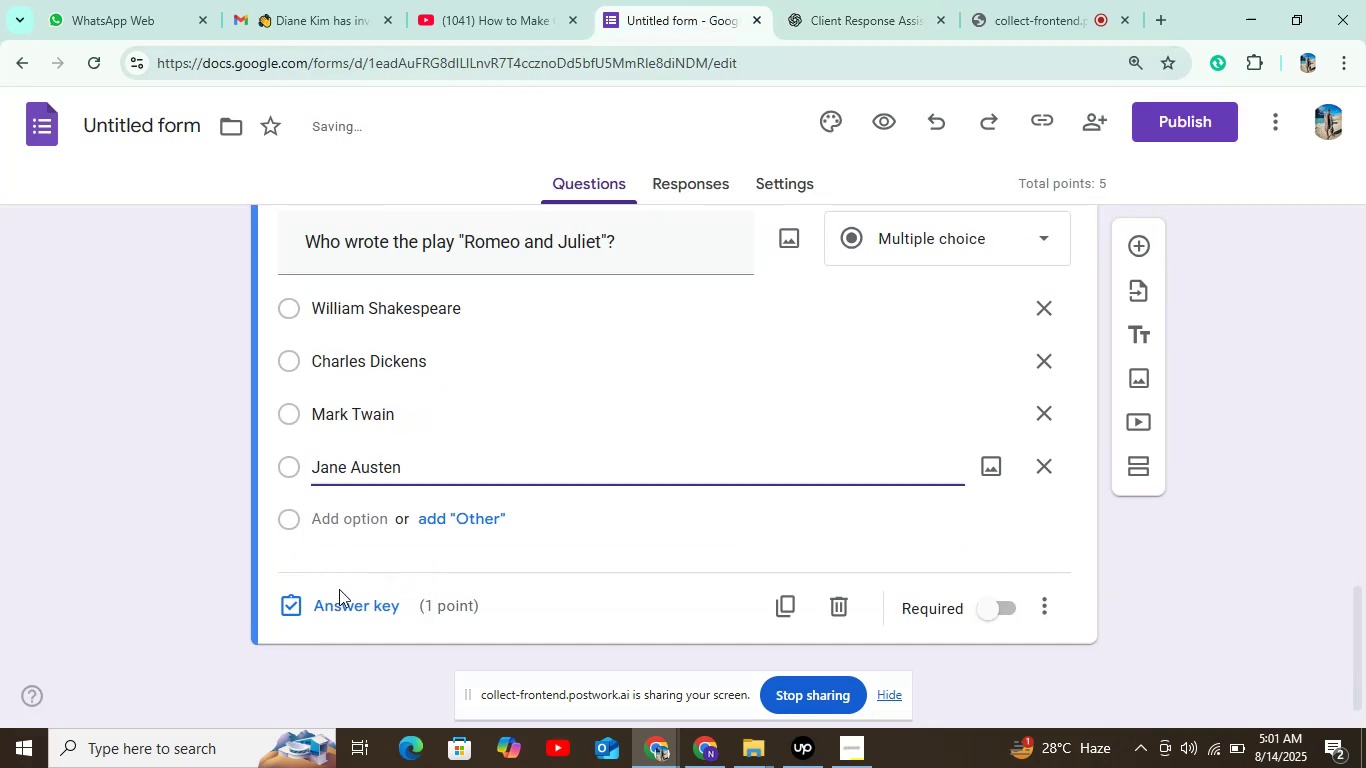 
left_click([342, 596])
 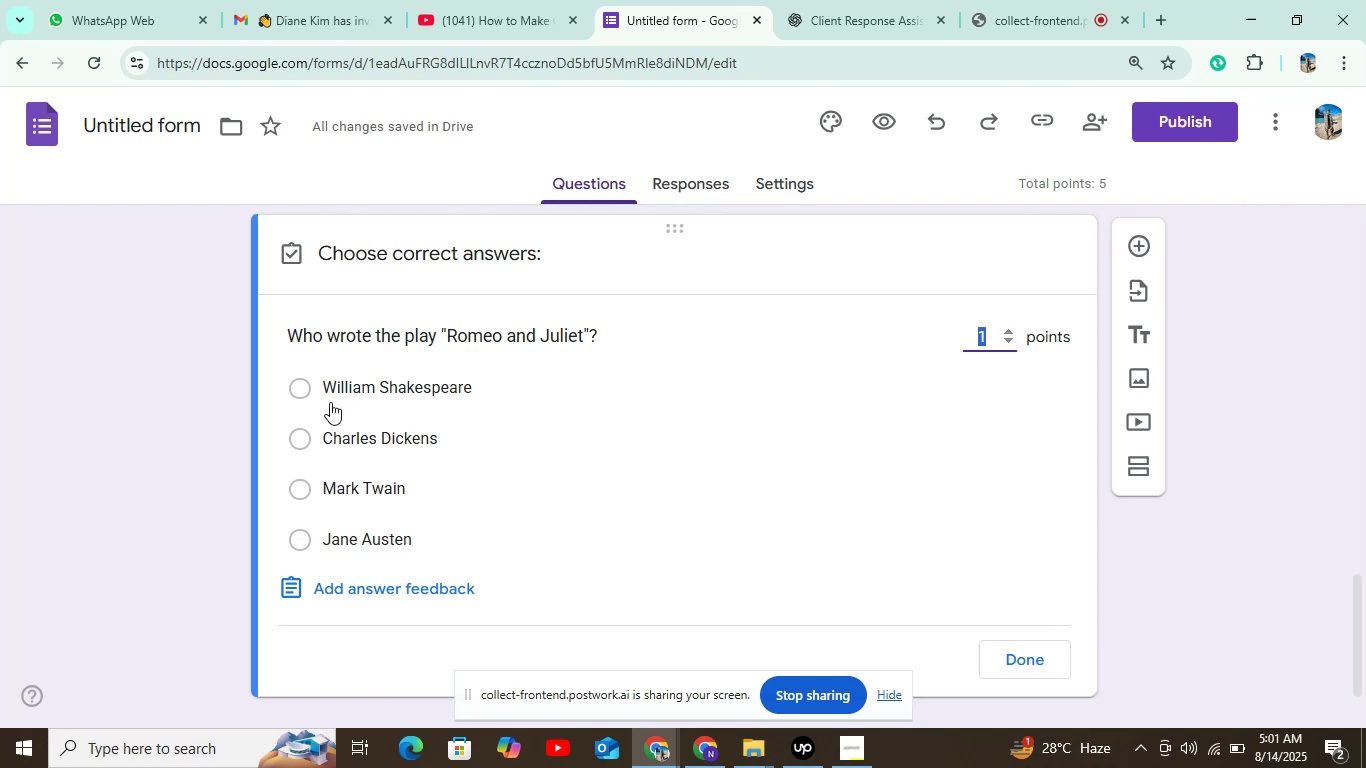 
left_click([293, 386])
 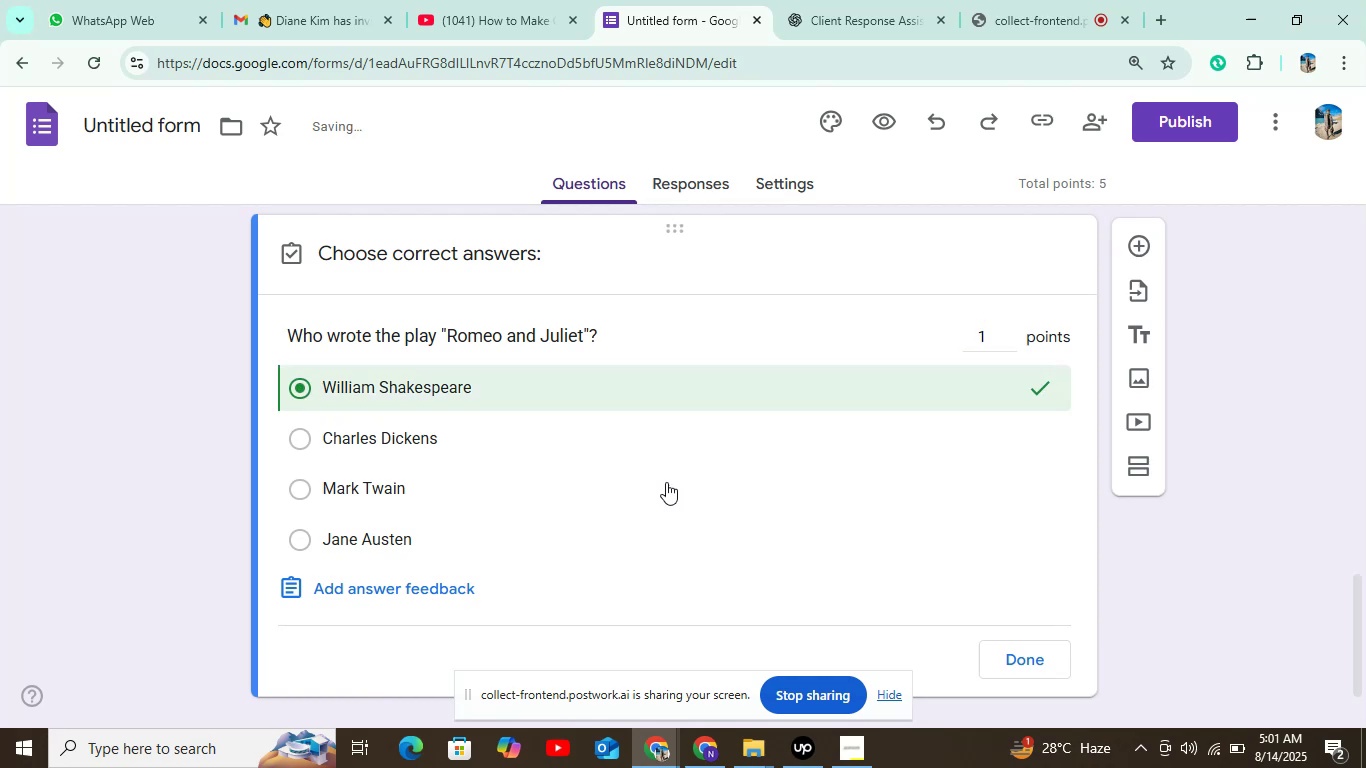 
scroll: coordinate [916, 476], scroll_direction: down, amount: 4.0
 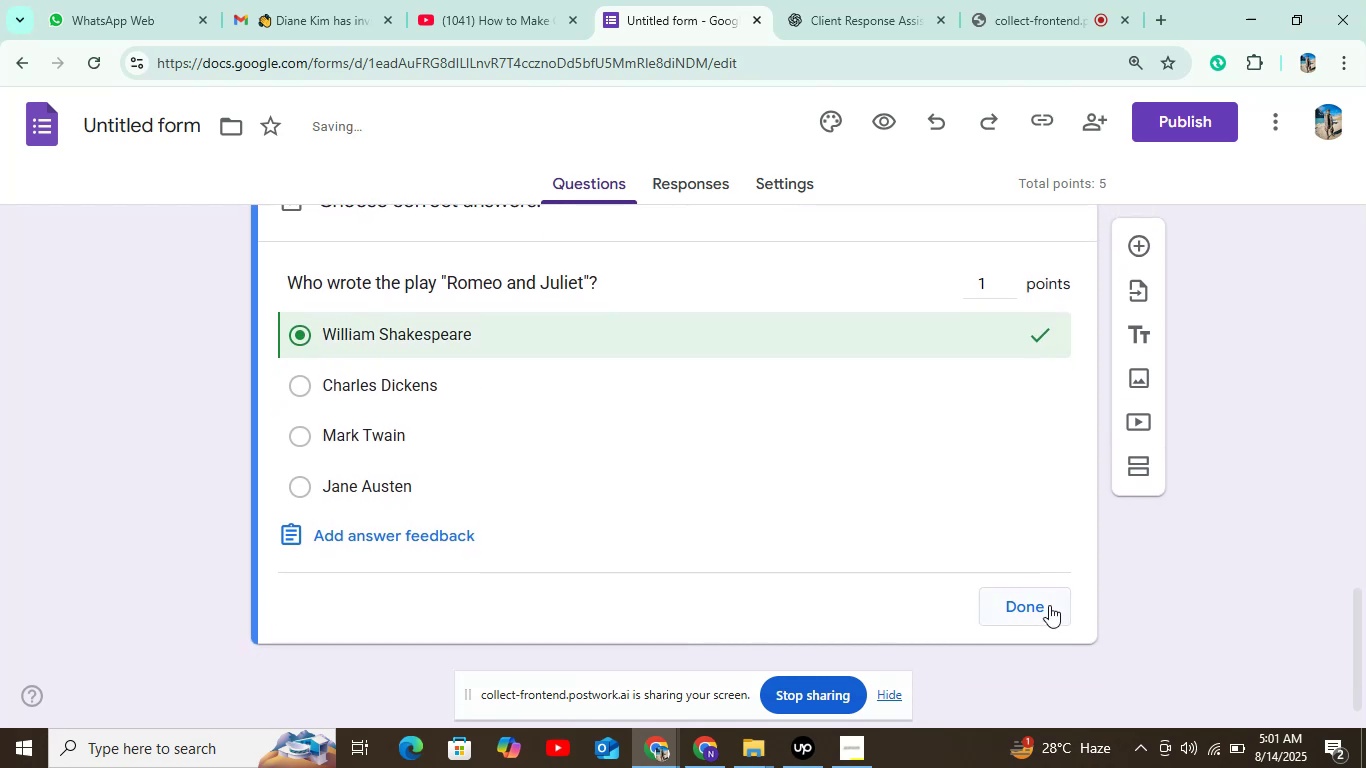 
left_click([1050, 607])
 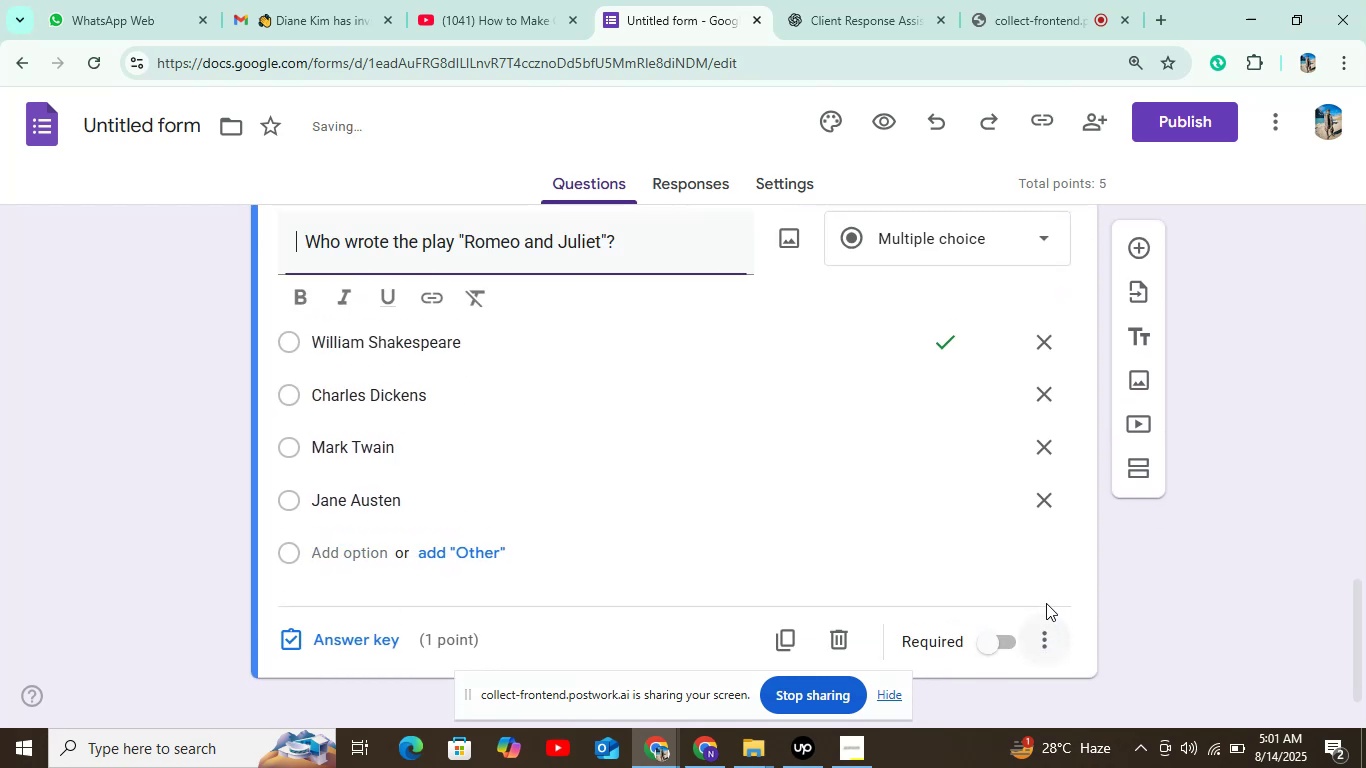 
scroll: coordinate [1031, 589], scroll_direction: down, amount: 5.0
 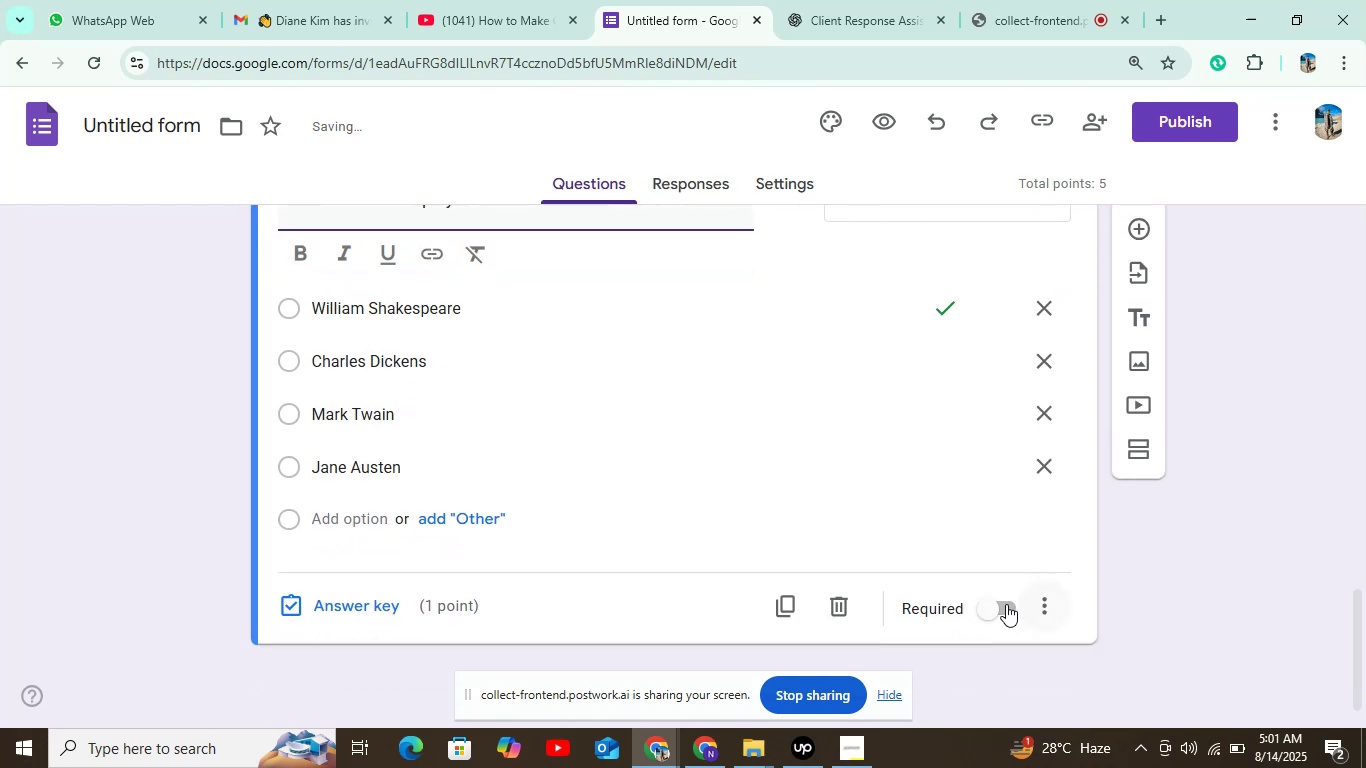 
left_click([1006, 603])
 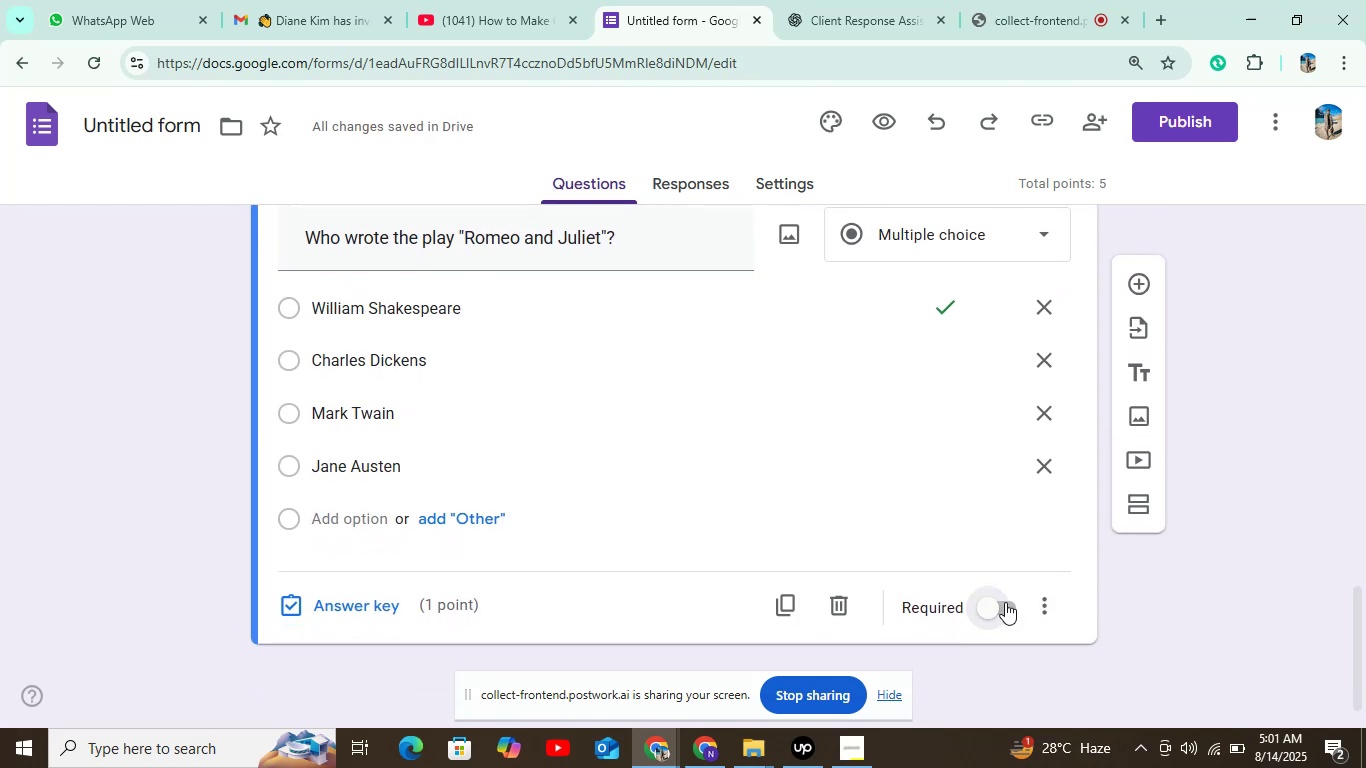 
left_click([1005, 602])
 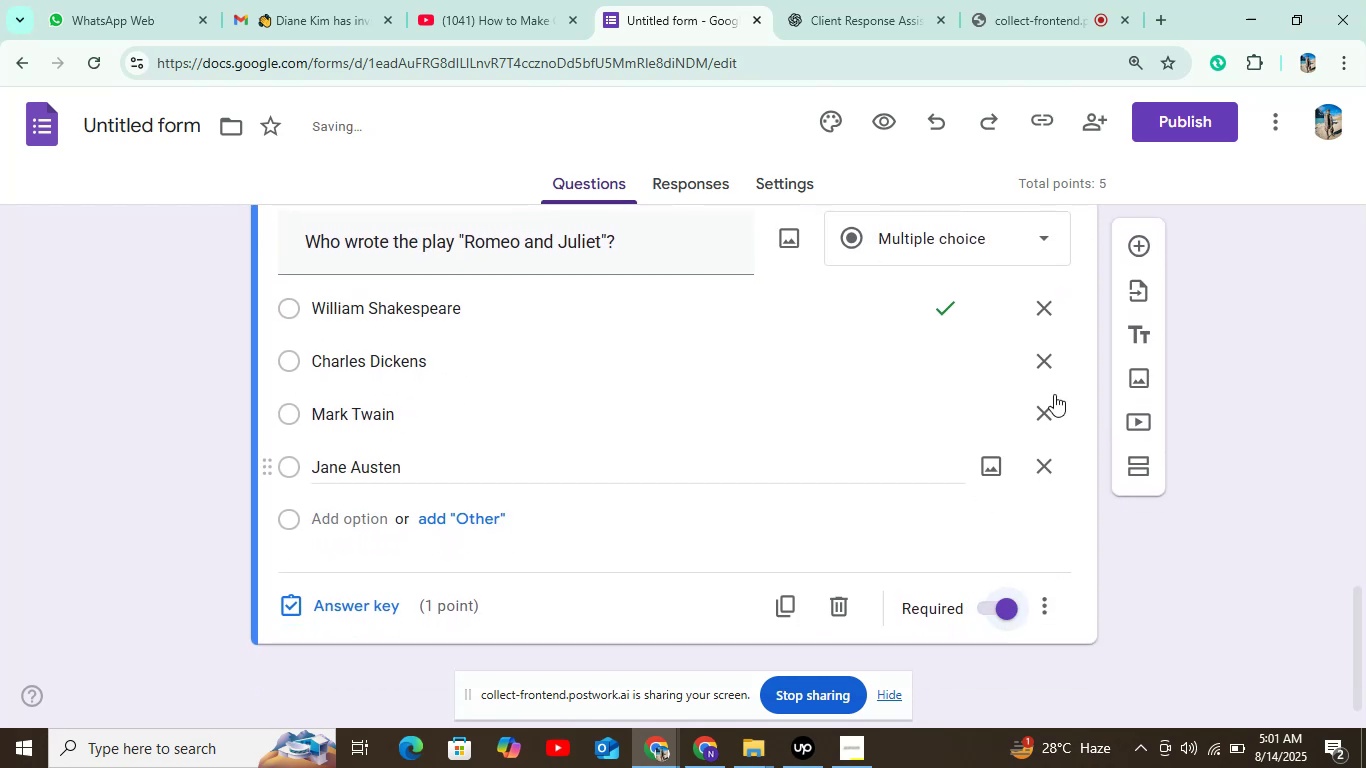 
left_click([1193, 119])
 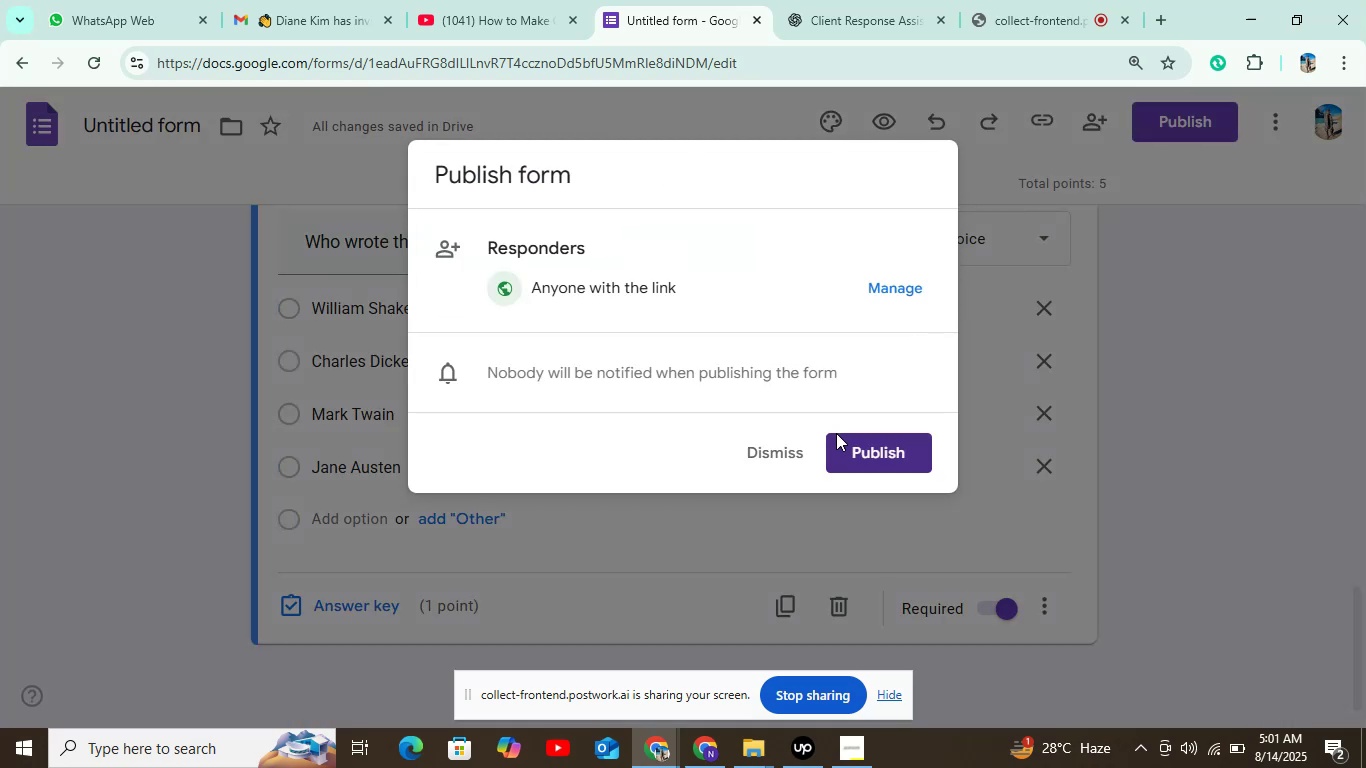 
left_click([865, 445])
 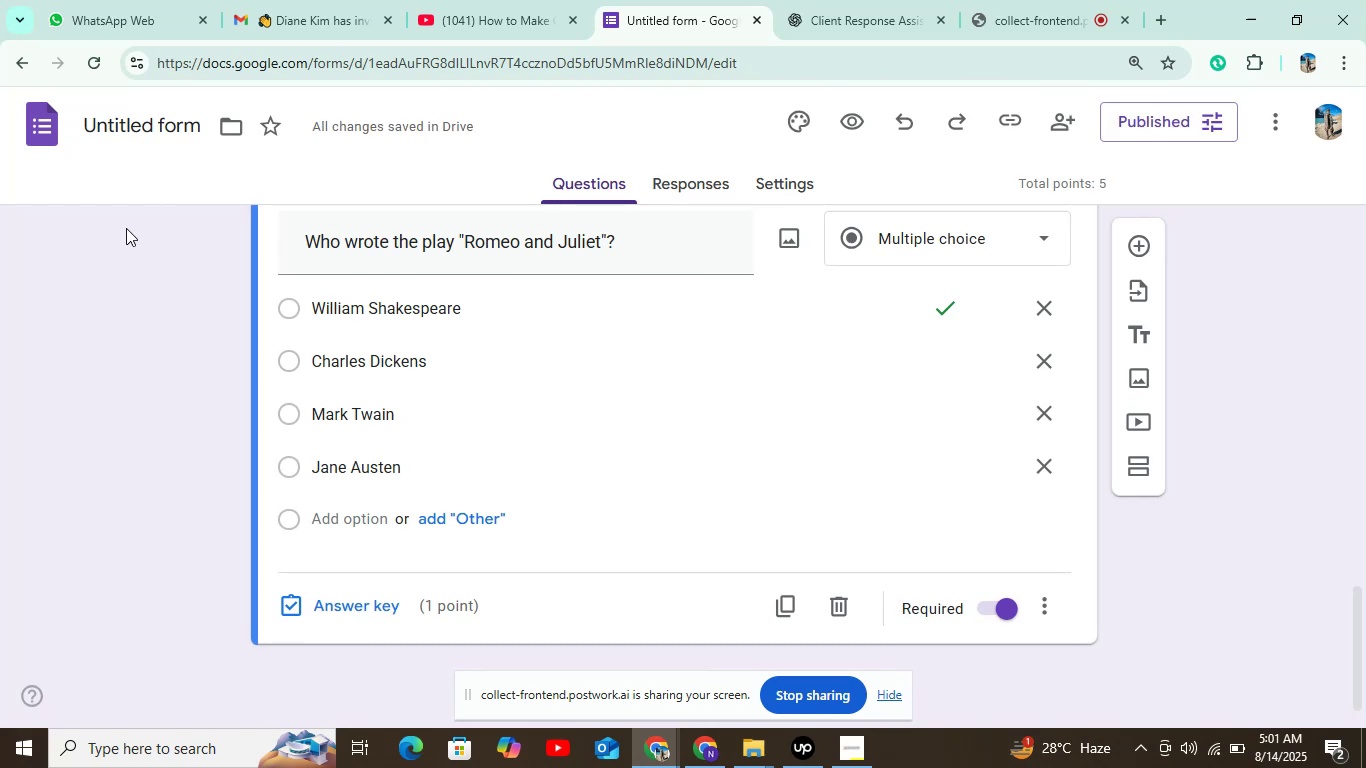 
left_click([41, 130])
 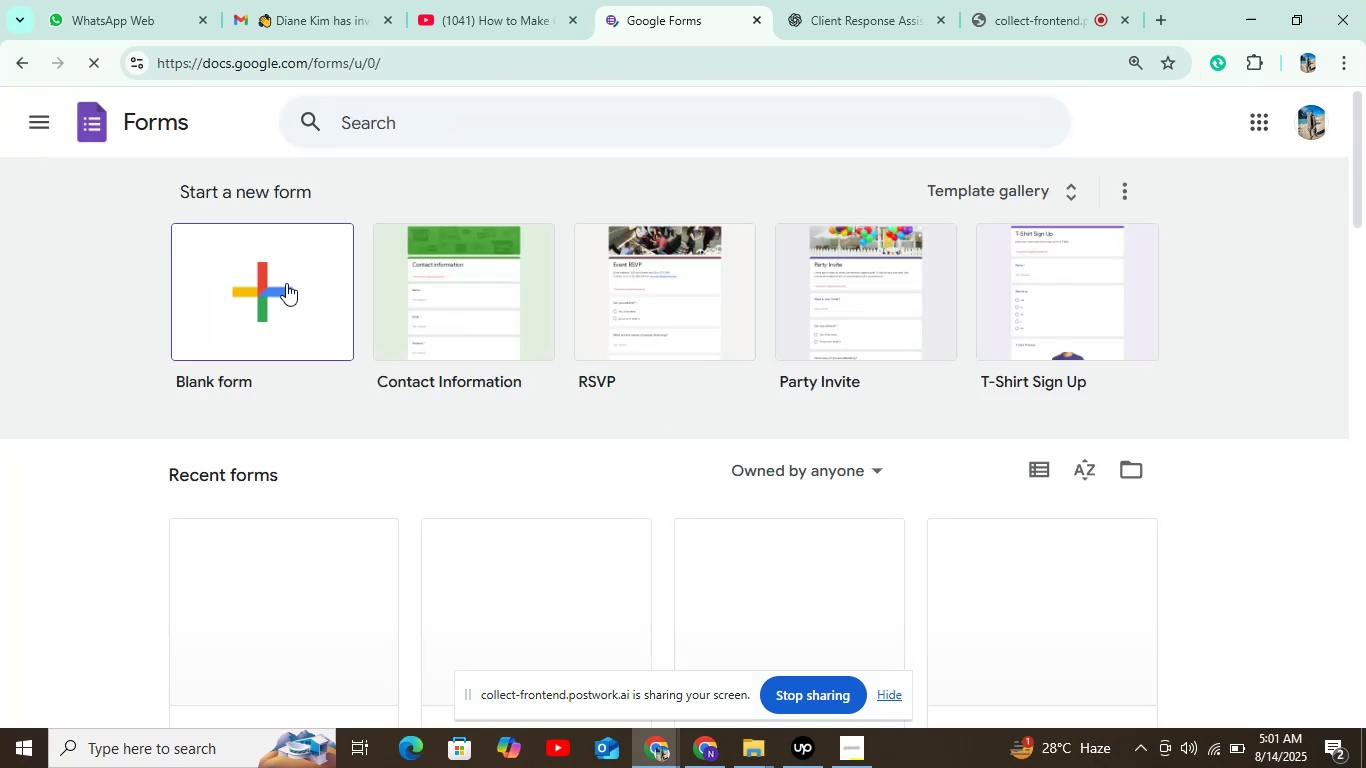 
left_click([286, 283])
 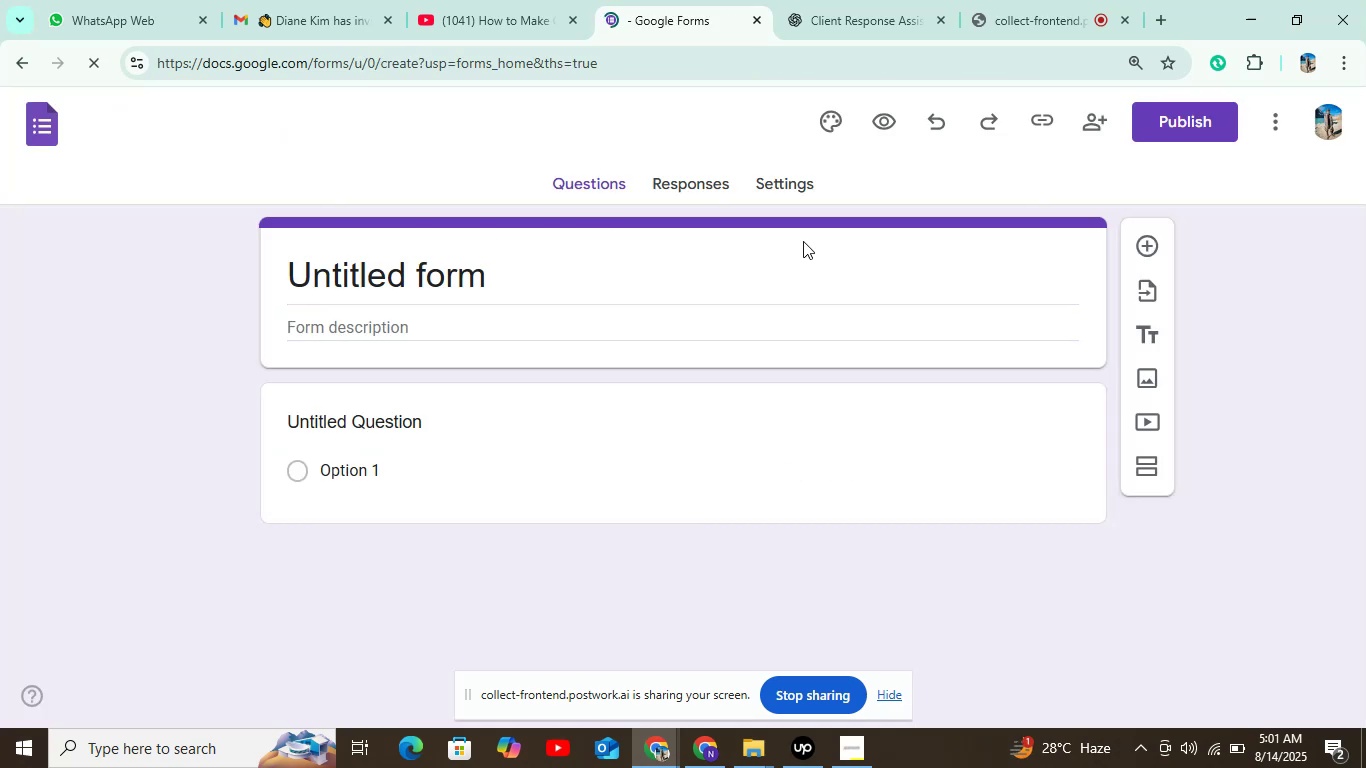 
left_click([780, 184])
 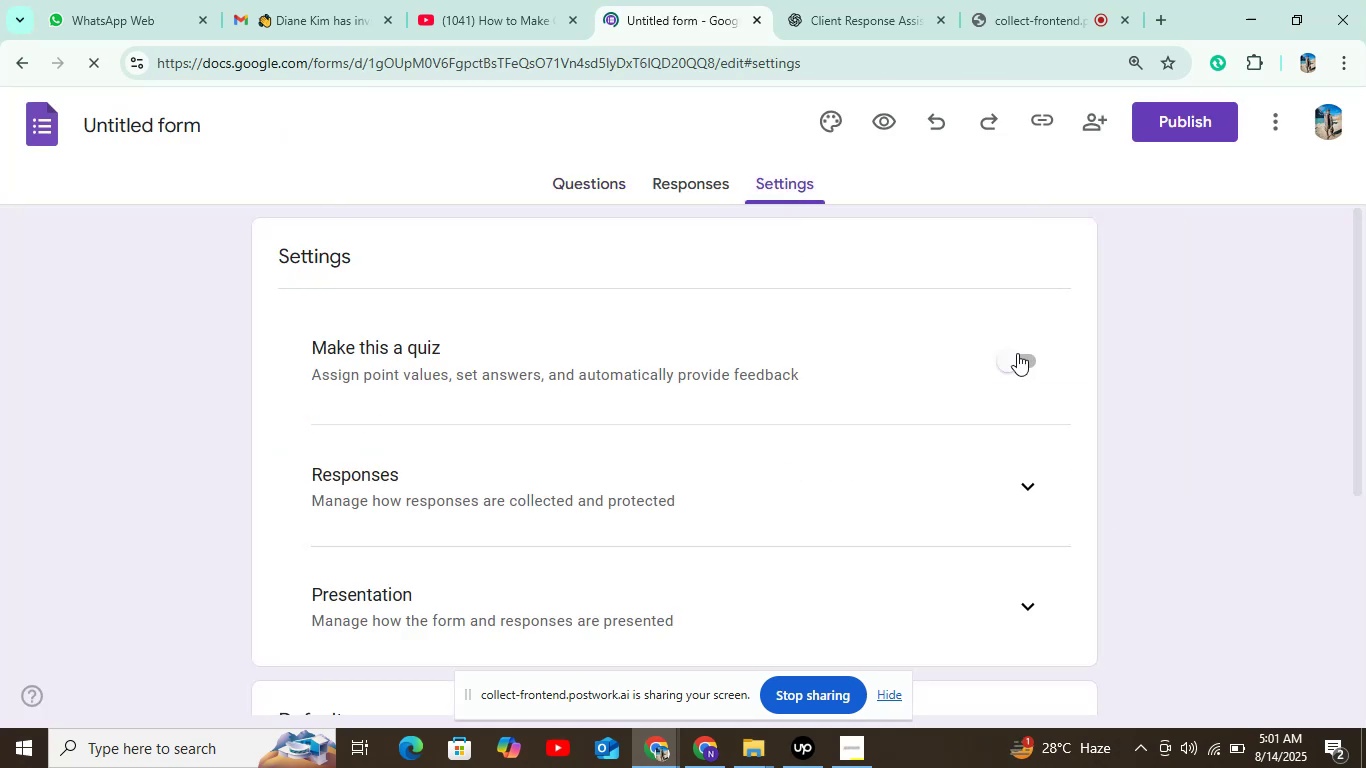 
left_click([1029, 363])
 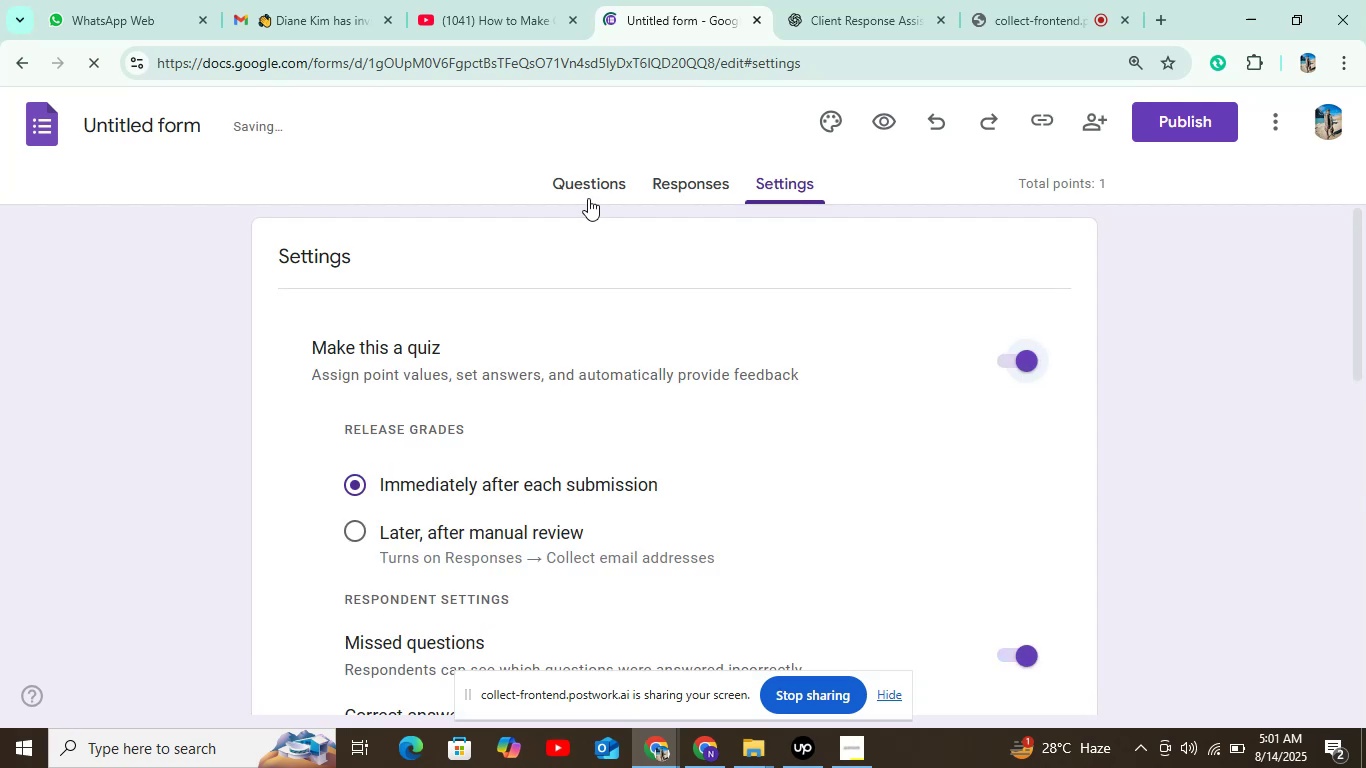 
left_click([590, 186])
 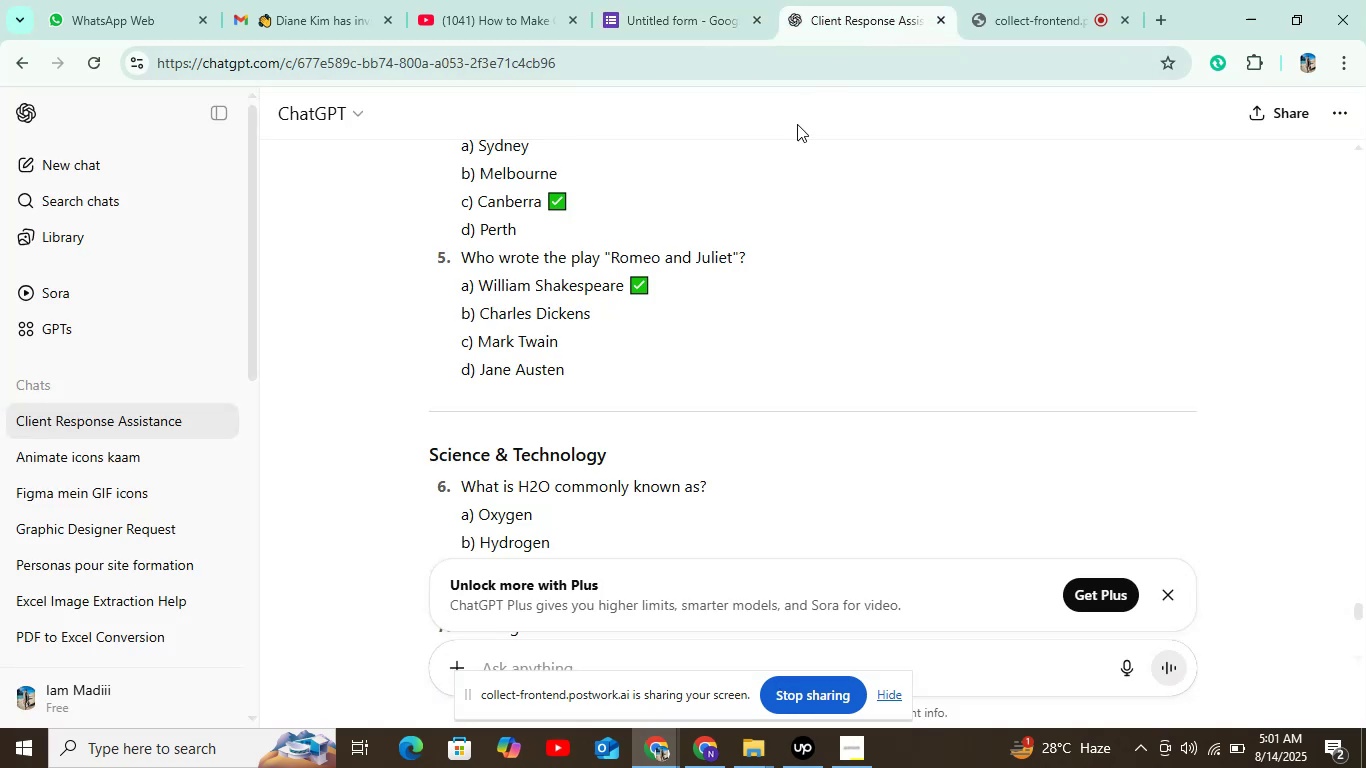 
wait(6.31)
 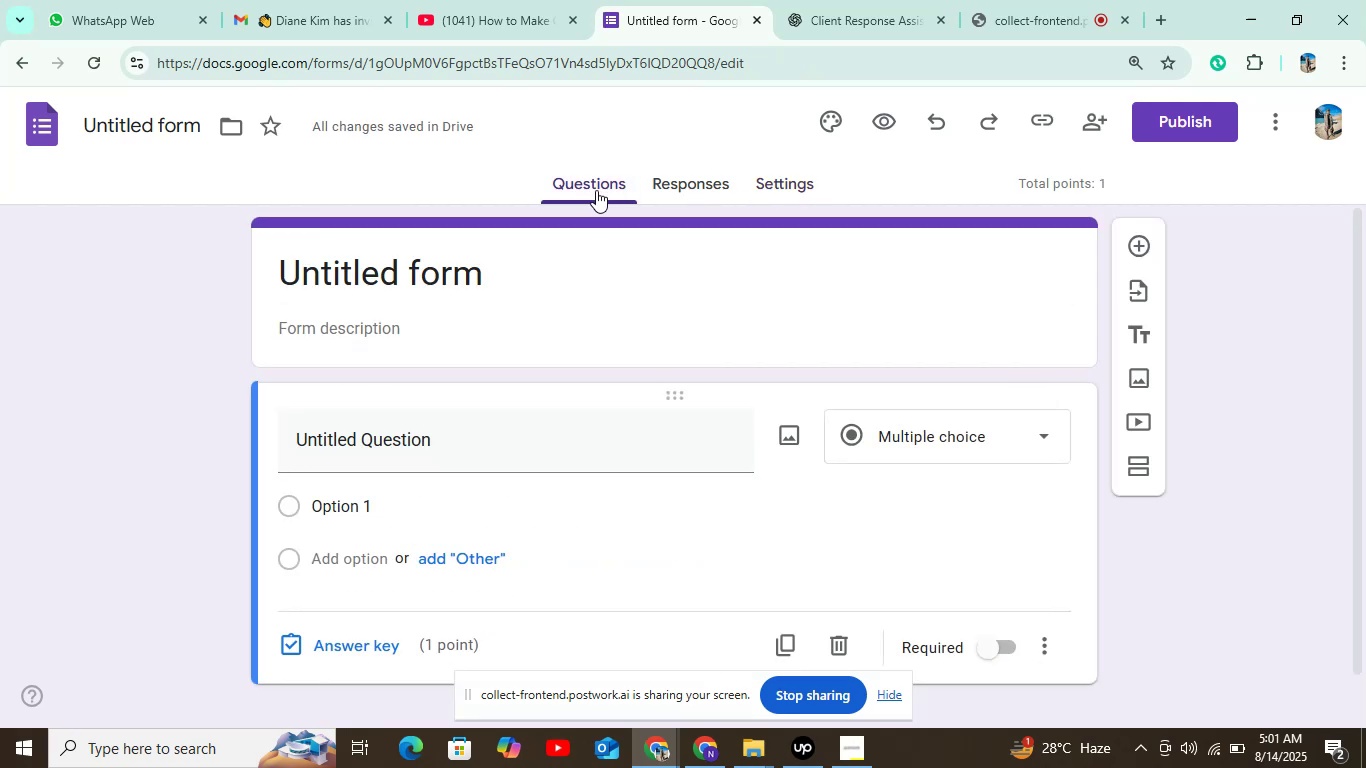 
scroll: coordinate [689, 334], scroll_direction: down, amount: 4.0
 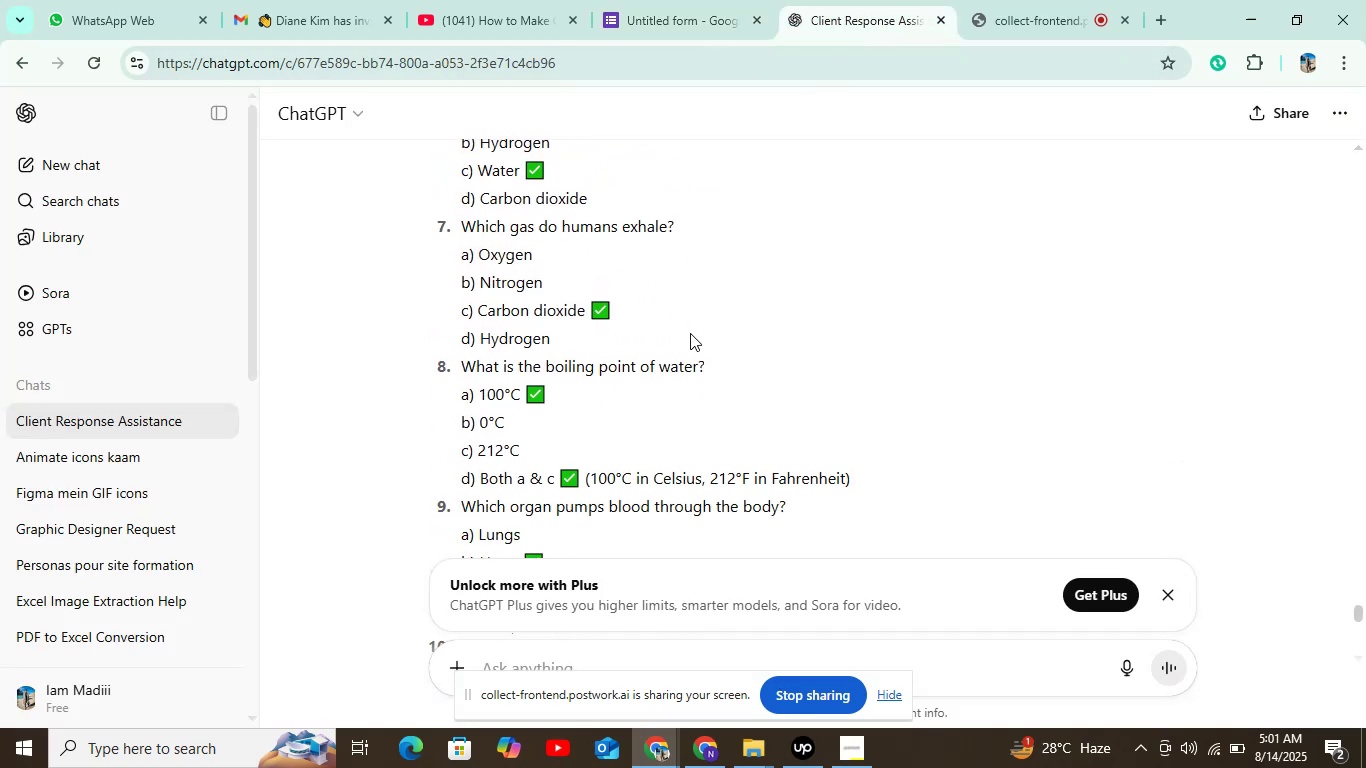 
scroll: coordinate [709, 288], scroll_direction: up, amount: 2.0
 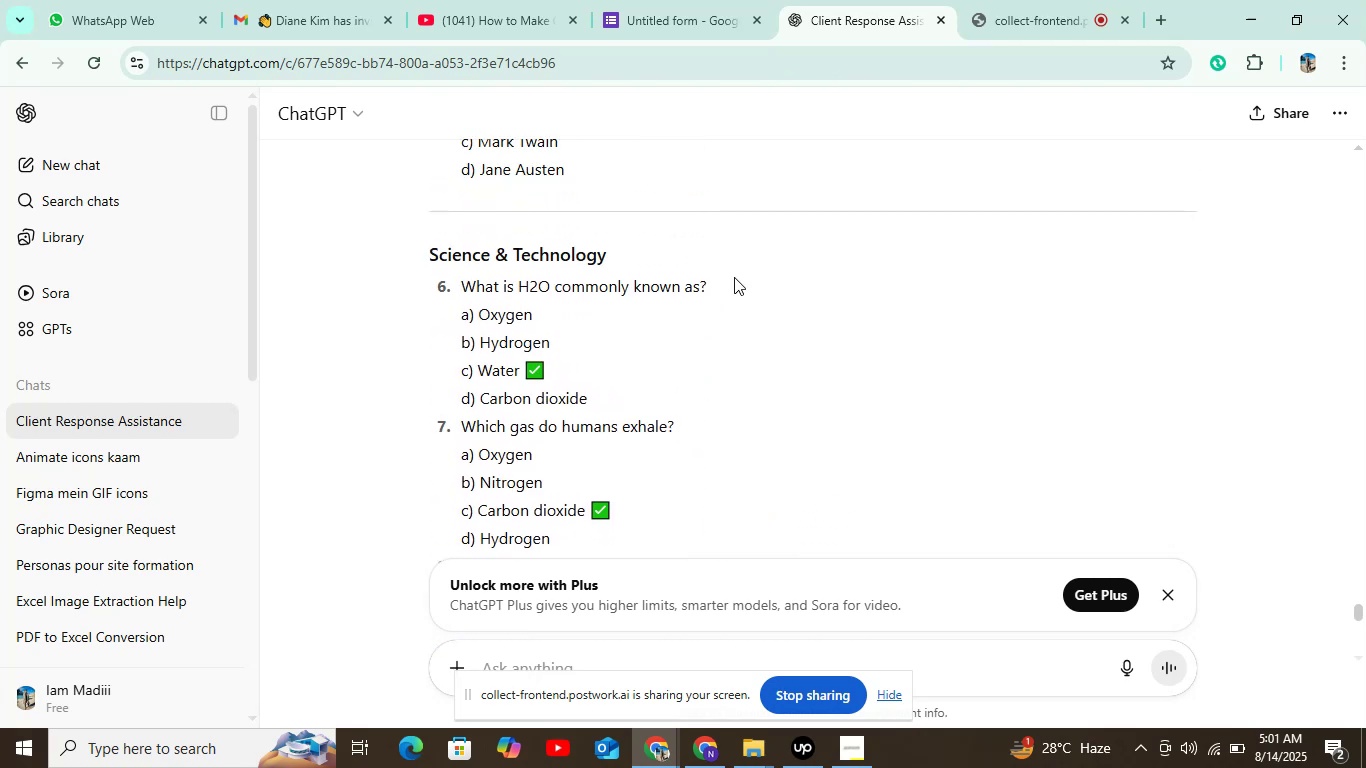 
left_click_drag(start_coordinate=[735, 276], to_coordinate=[459, 291])
 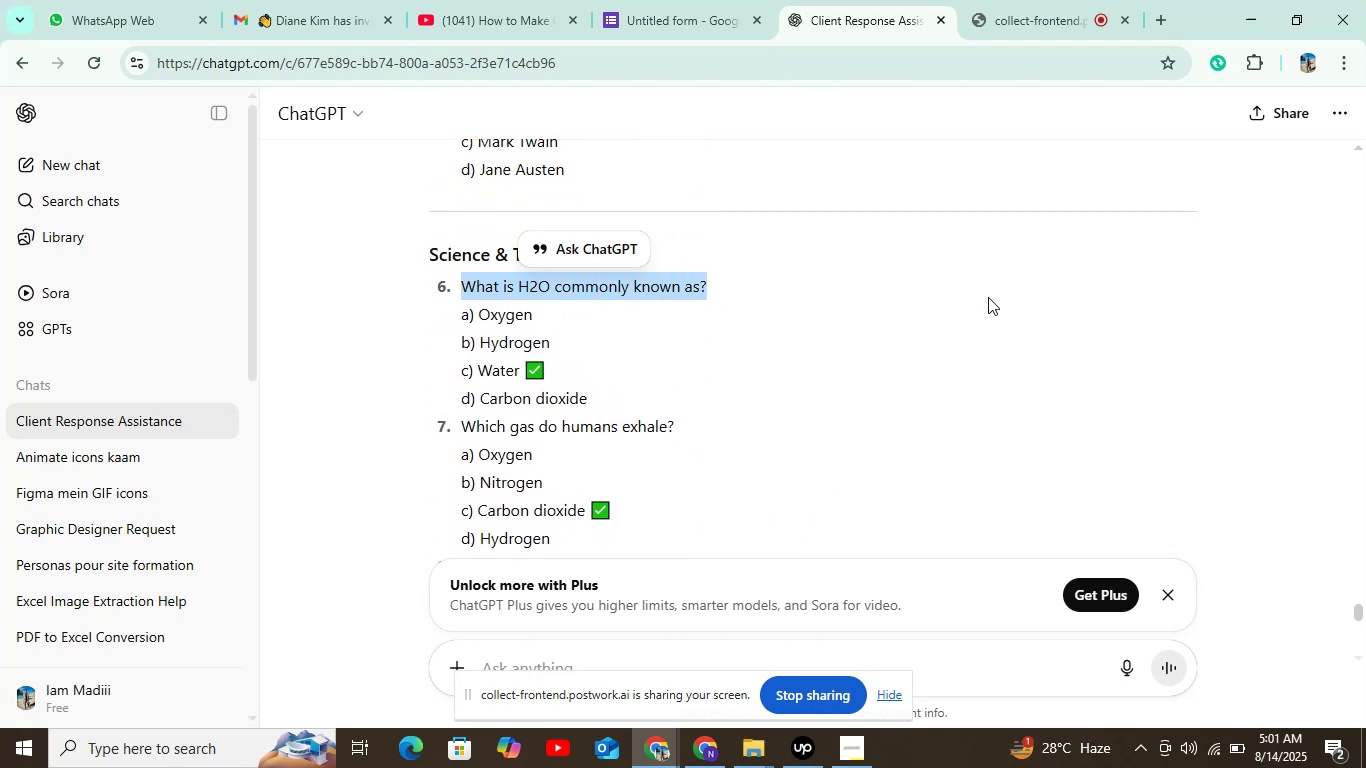 
key(Control+C)
 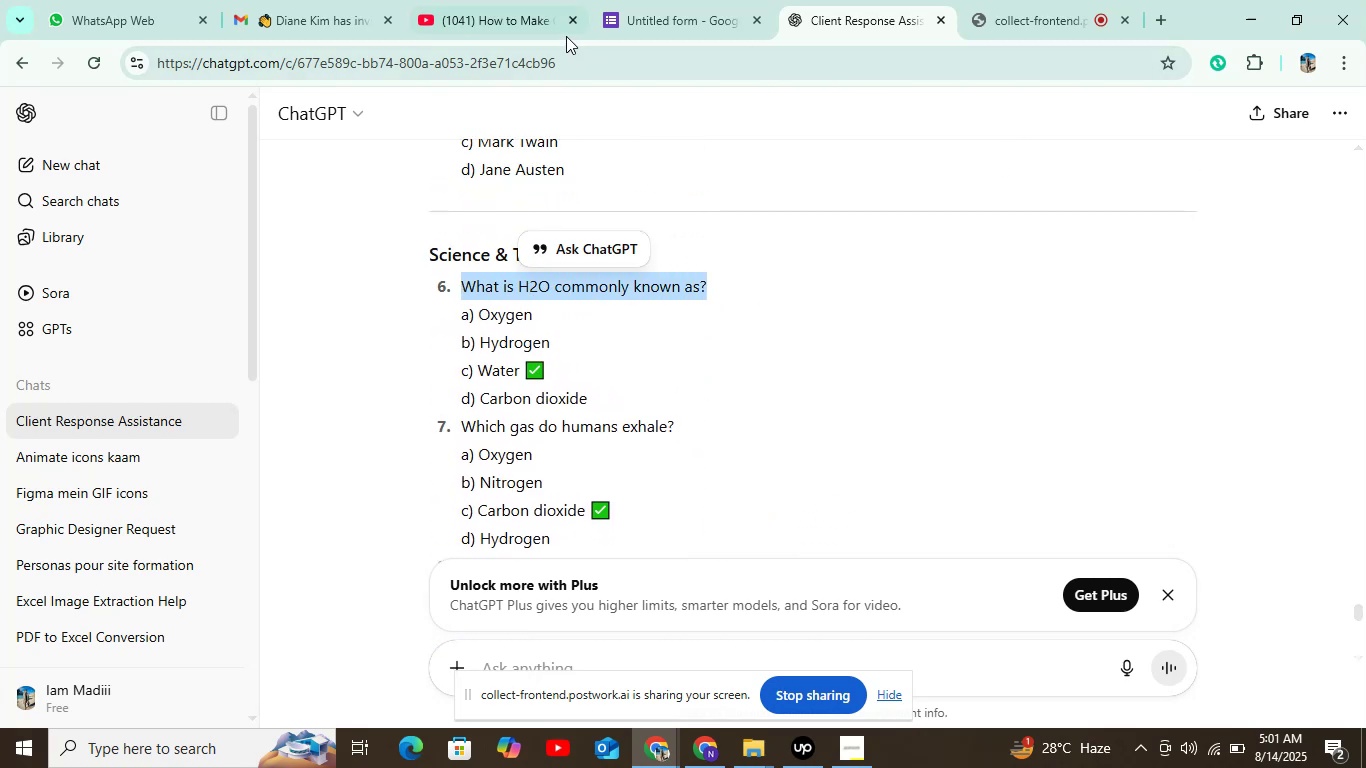 
left_click([649, 19])
 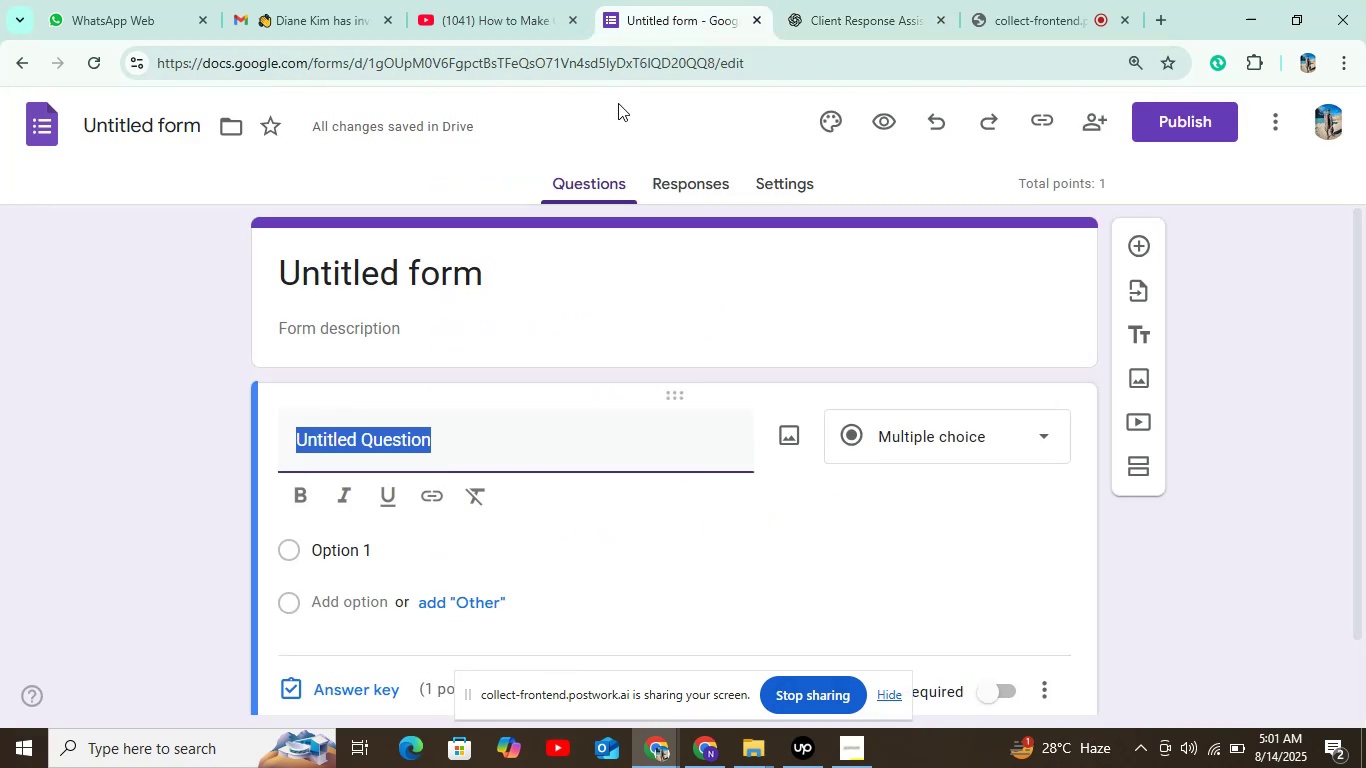 
key(Control+V)
 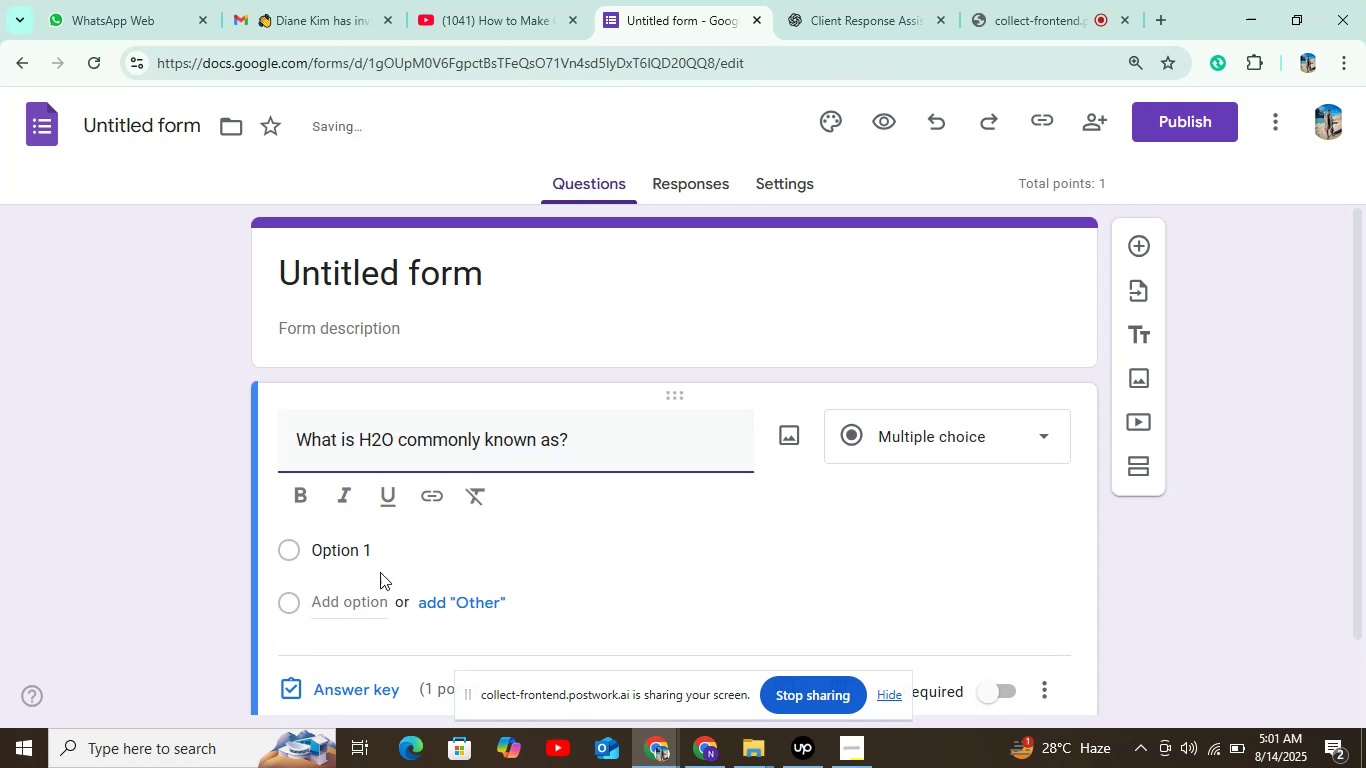 
left_click([397, 551])
 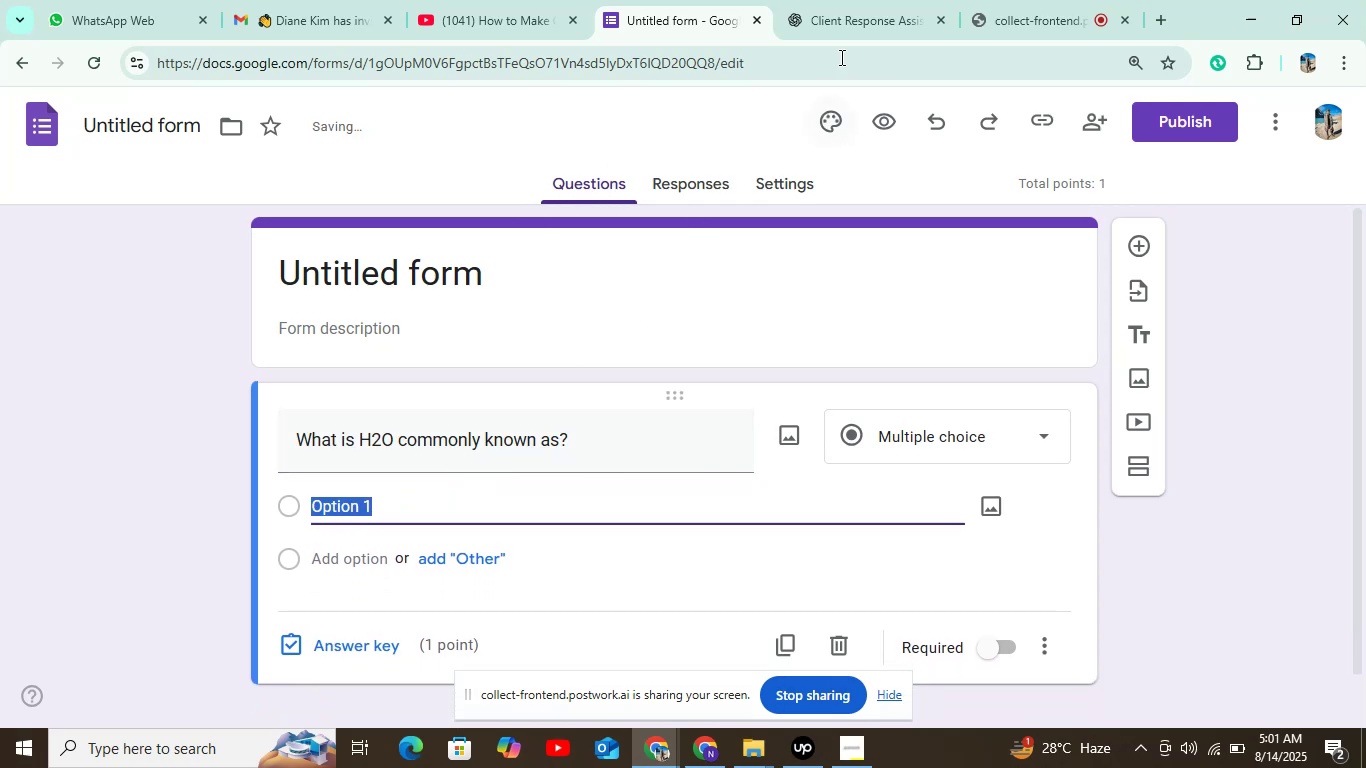 
left_click([858, 12])
 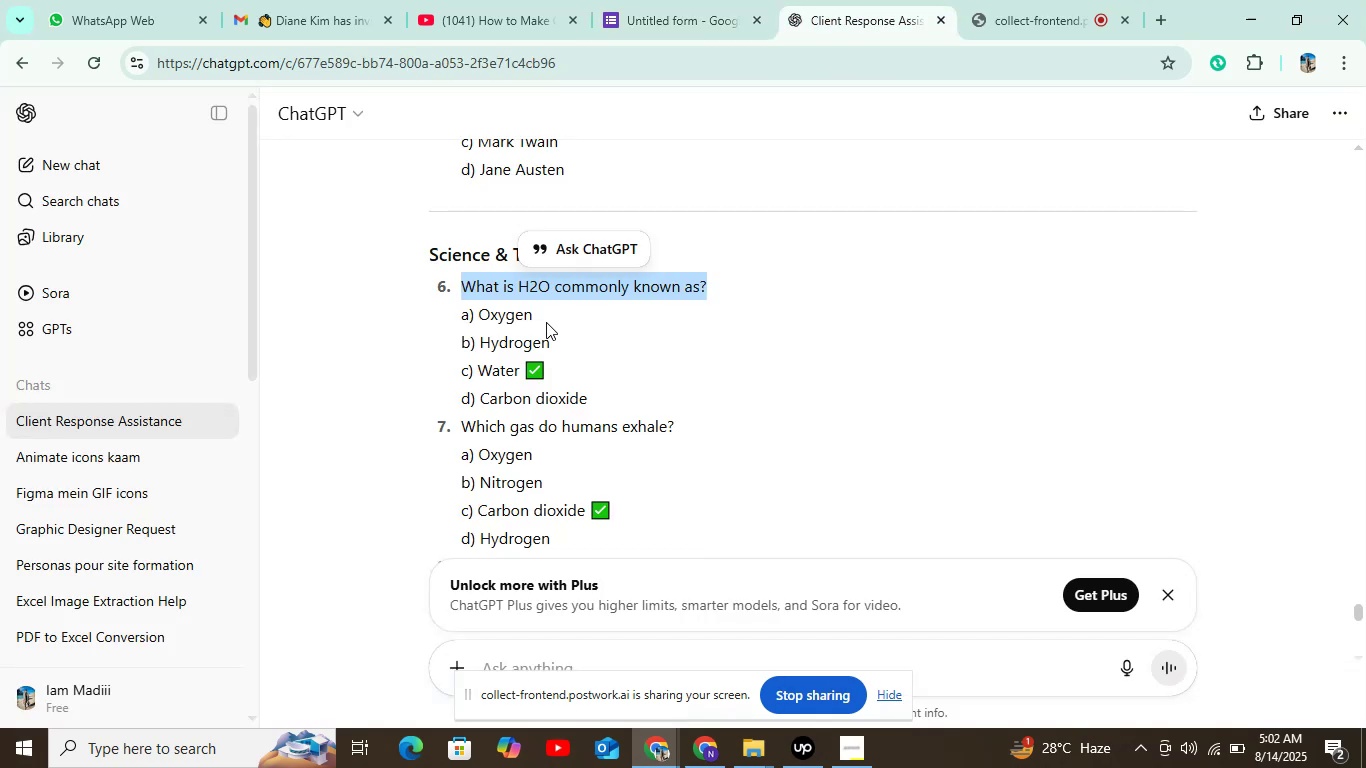 
double_click([522, 310])
 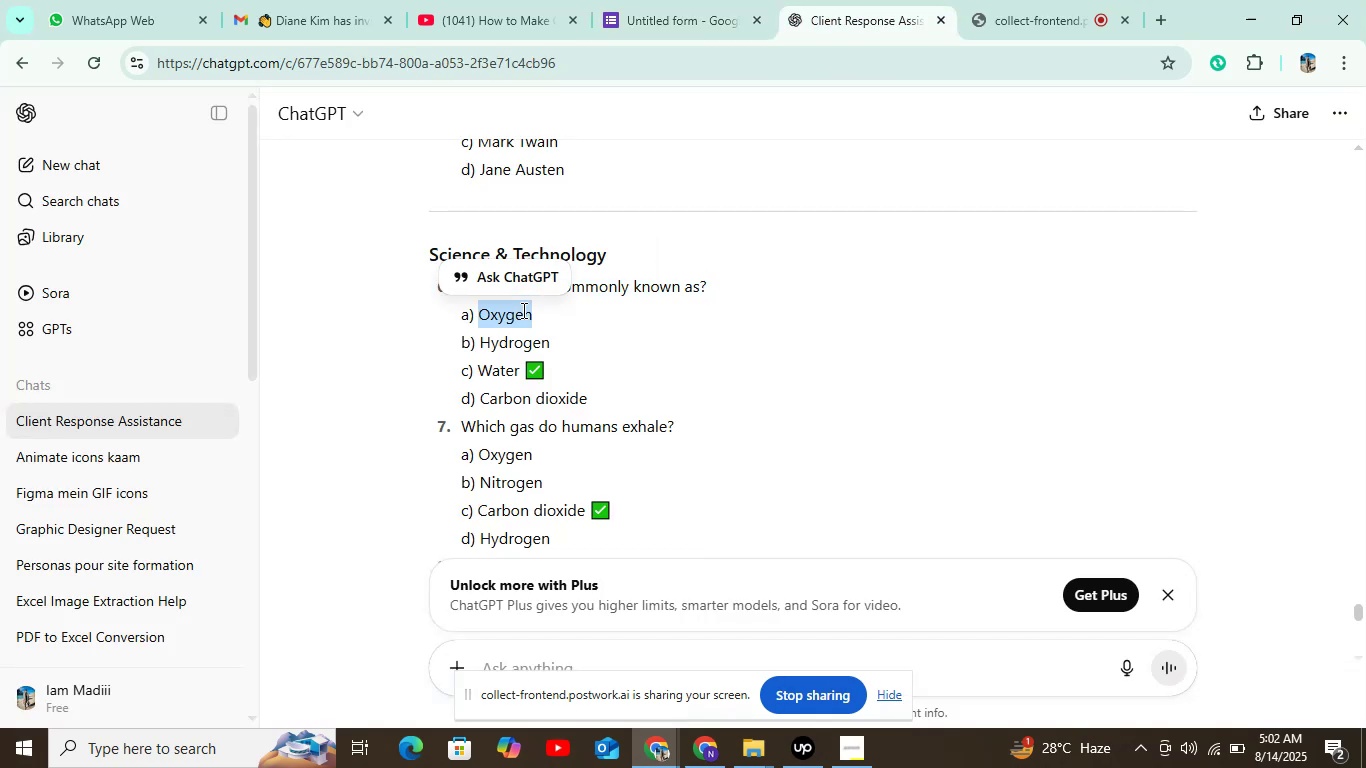 
key(Control+C)
 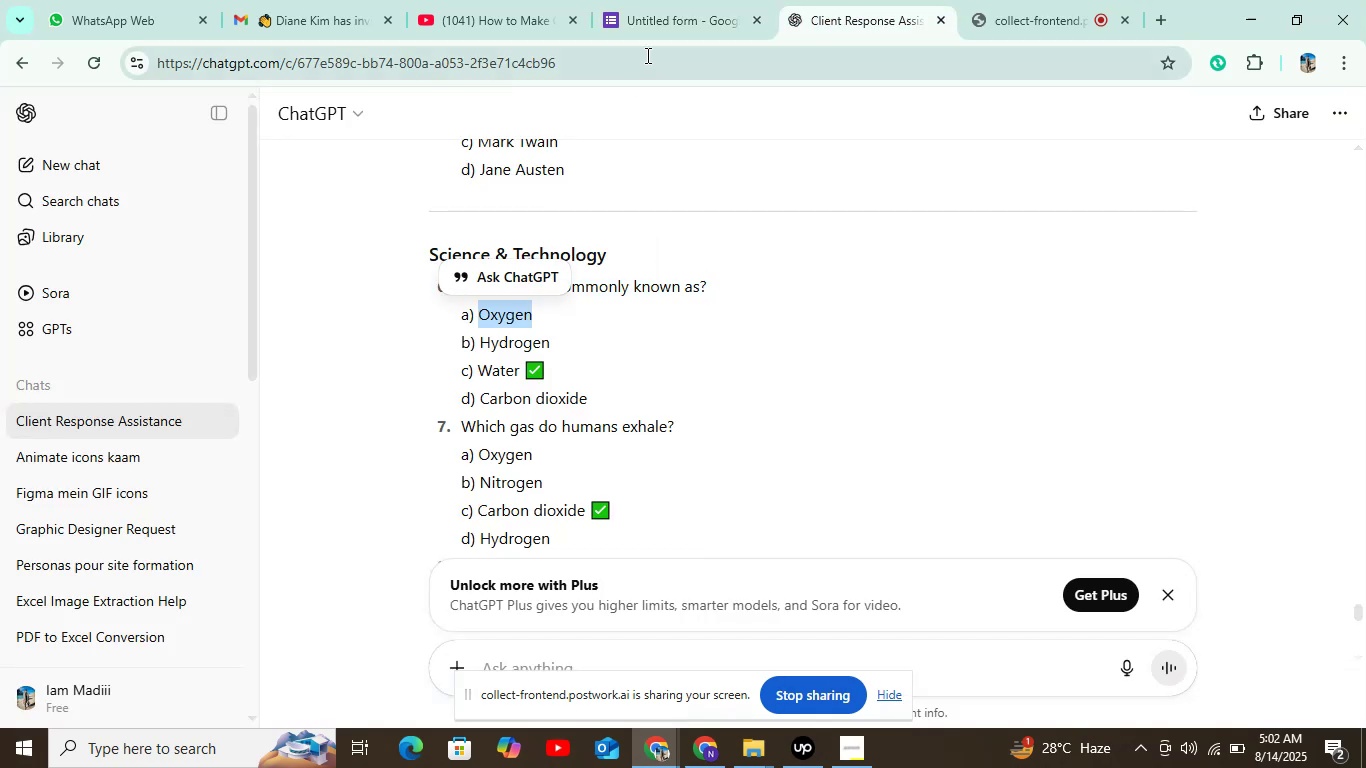 
left_click([661, 18])
 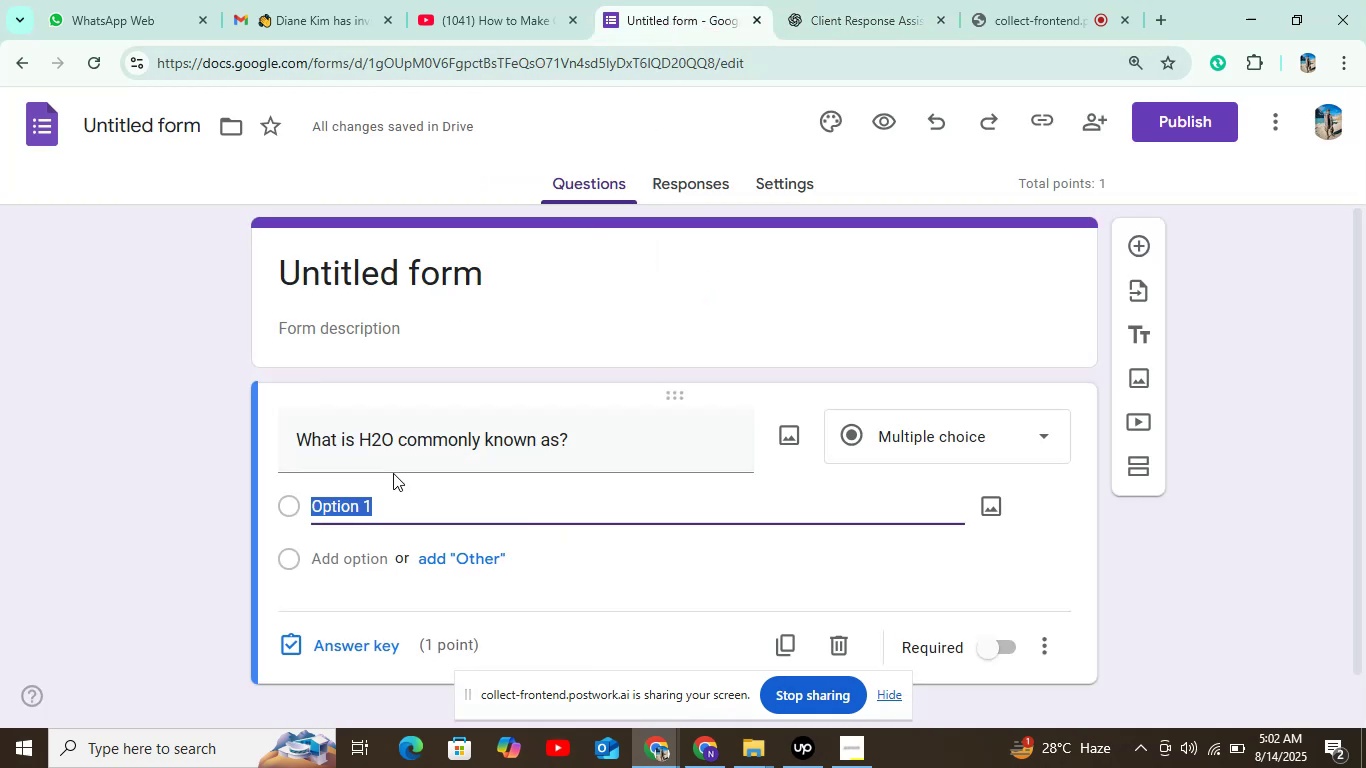 
key(Control+V)
 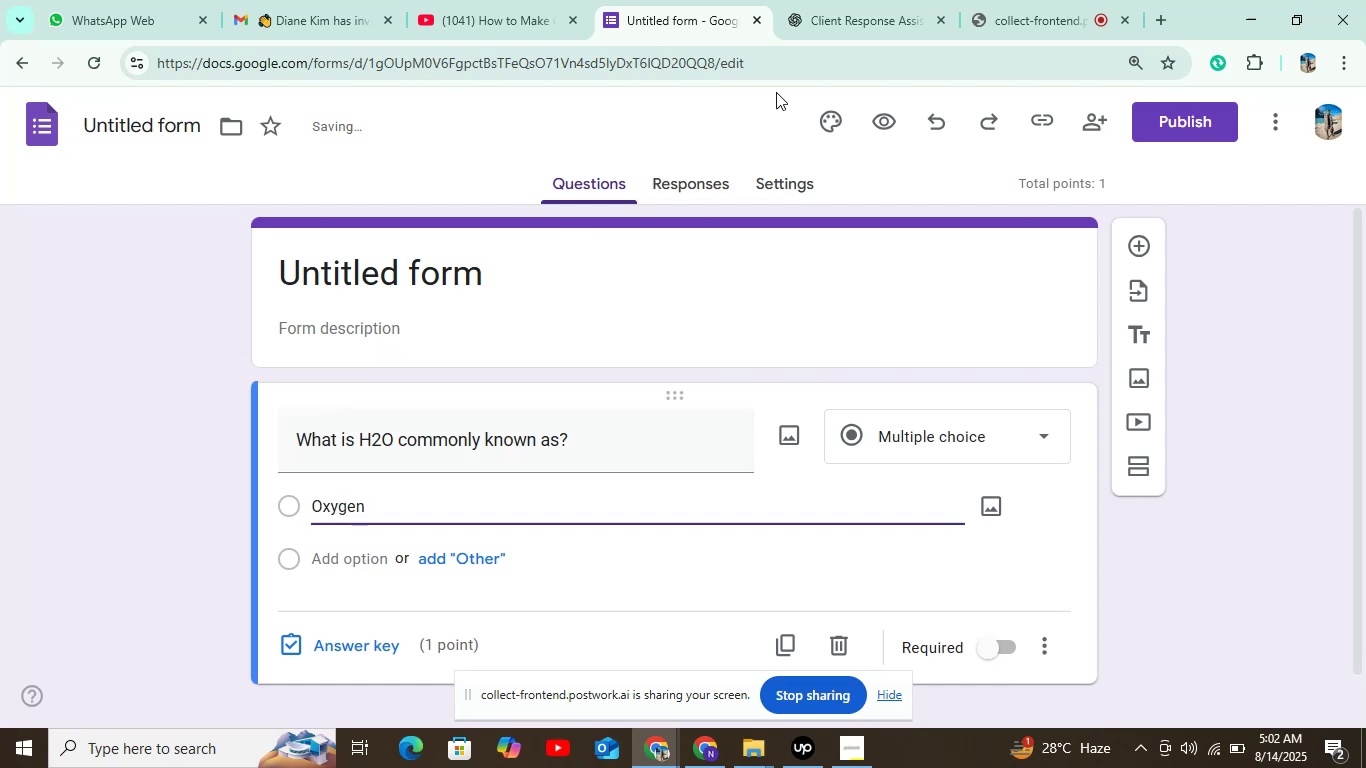 
left_click([861, 18])
 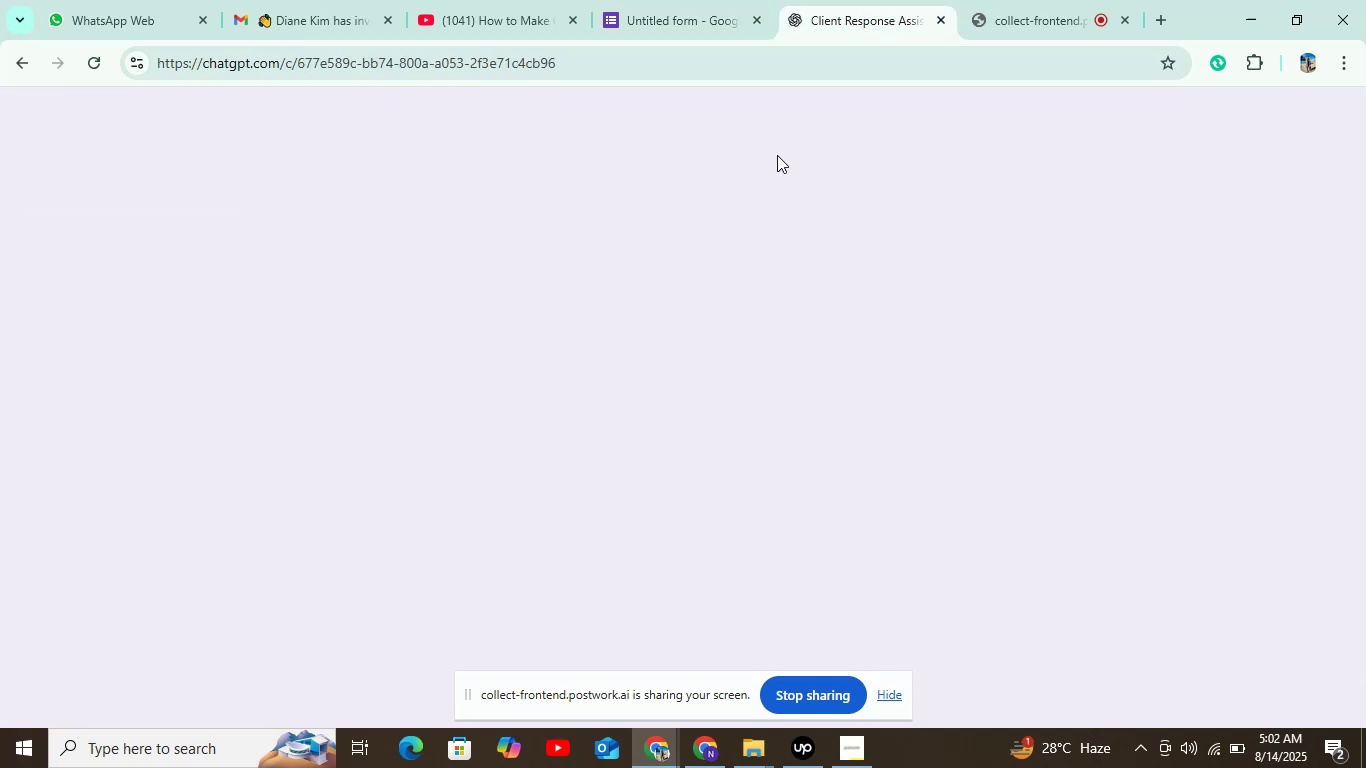 
left_click_drag(start_coordinate=[748, 209], to_coordinate=[737, 220])
 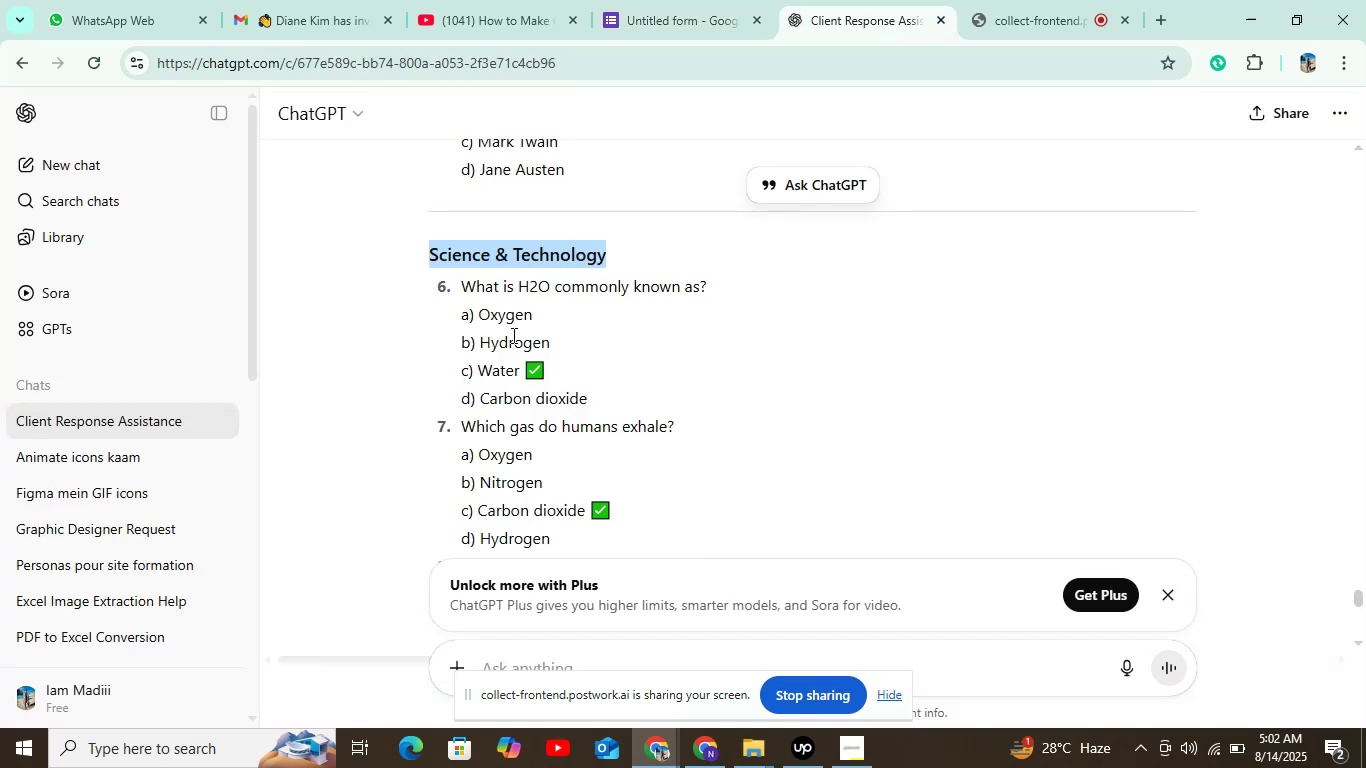 
double_click([510, 339])
 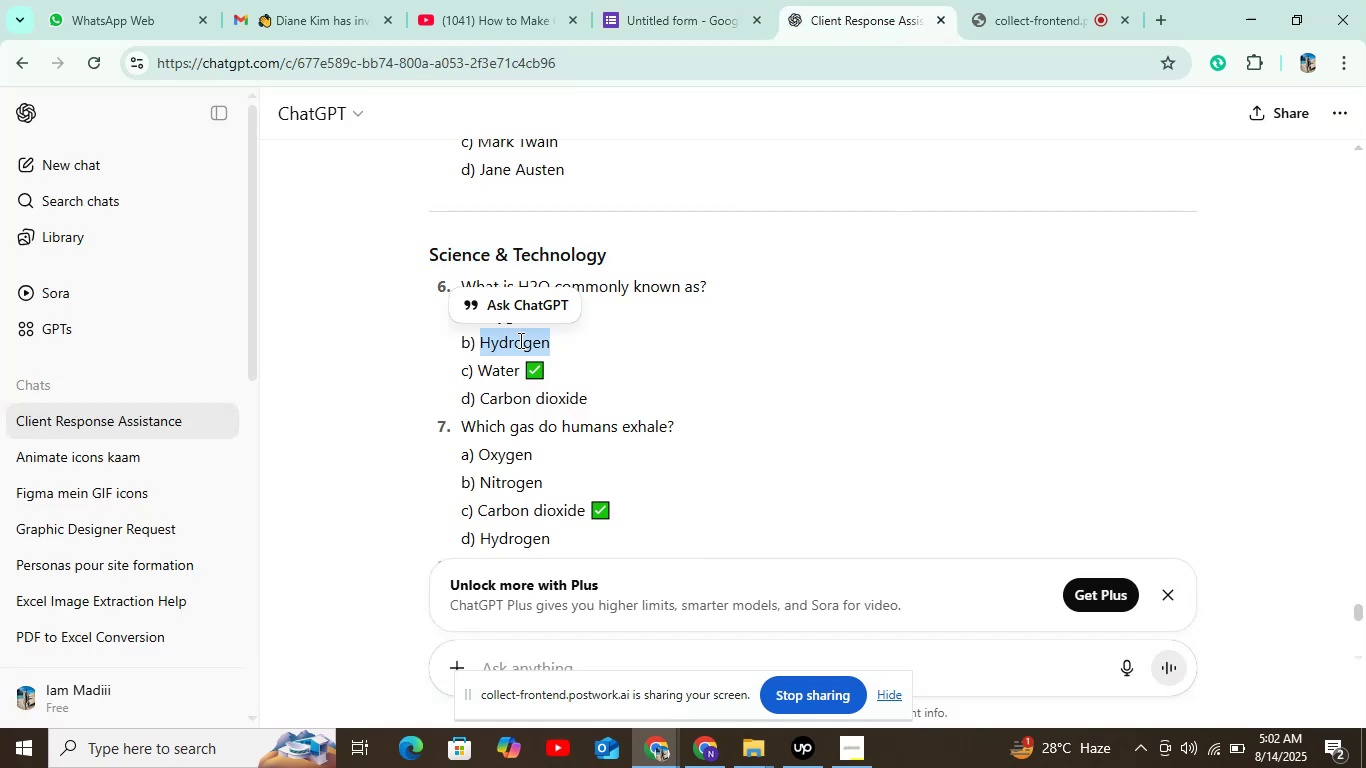 
key(Control+C)
 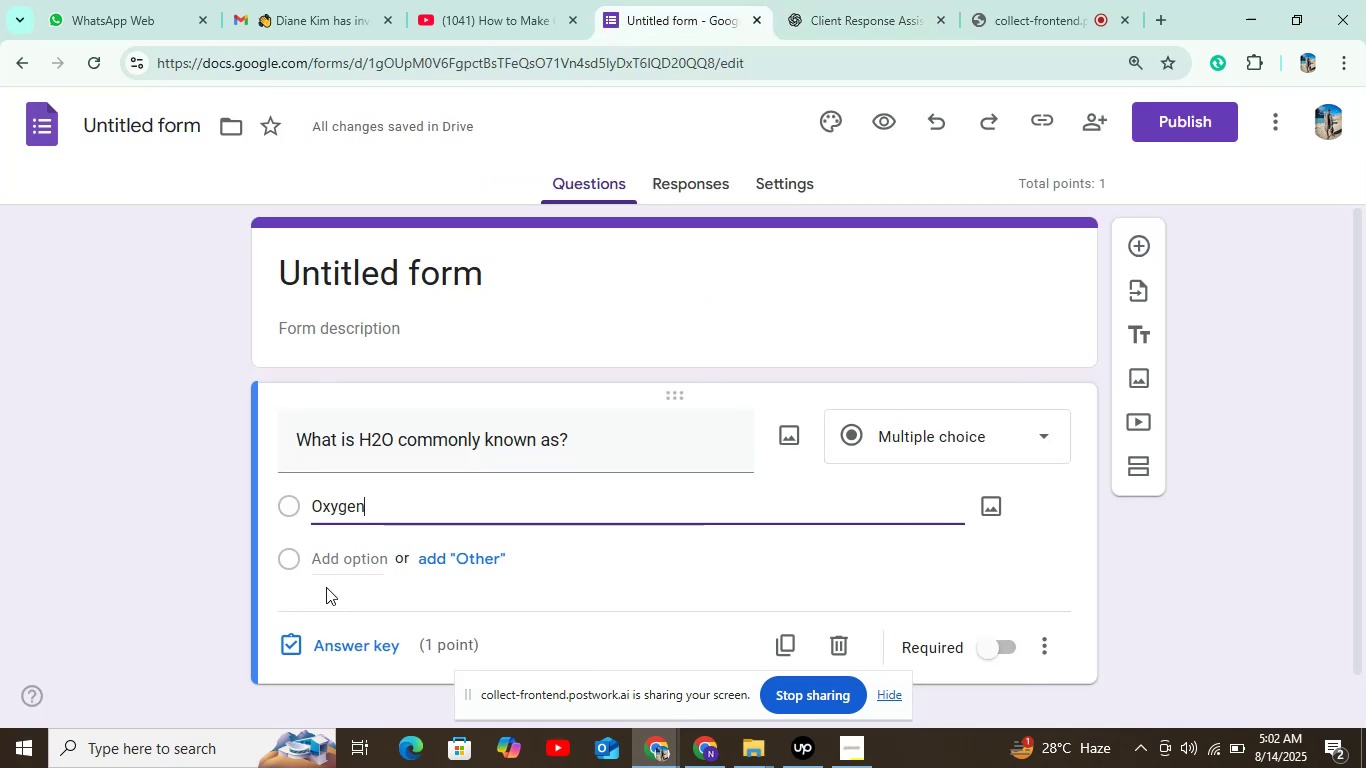 
left_click([340, 555])
 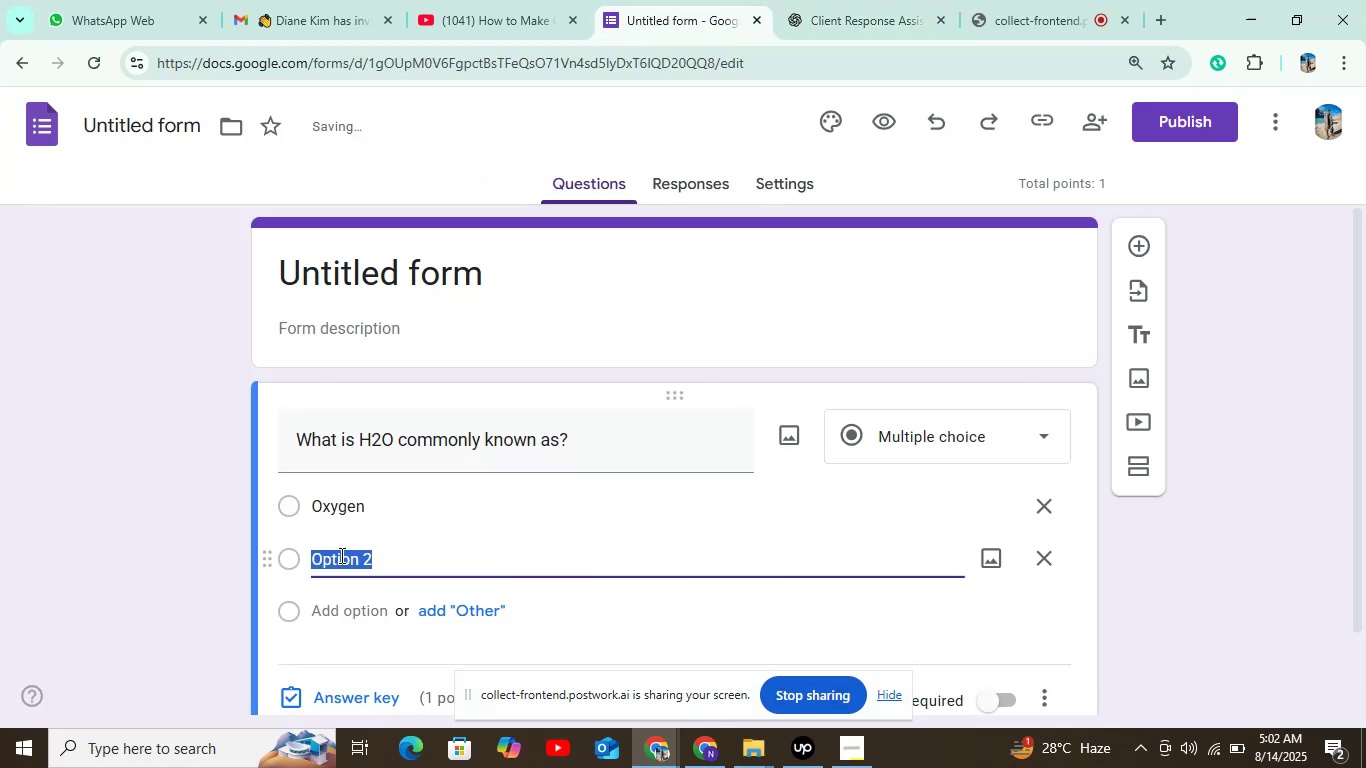 
key(Control+V)
 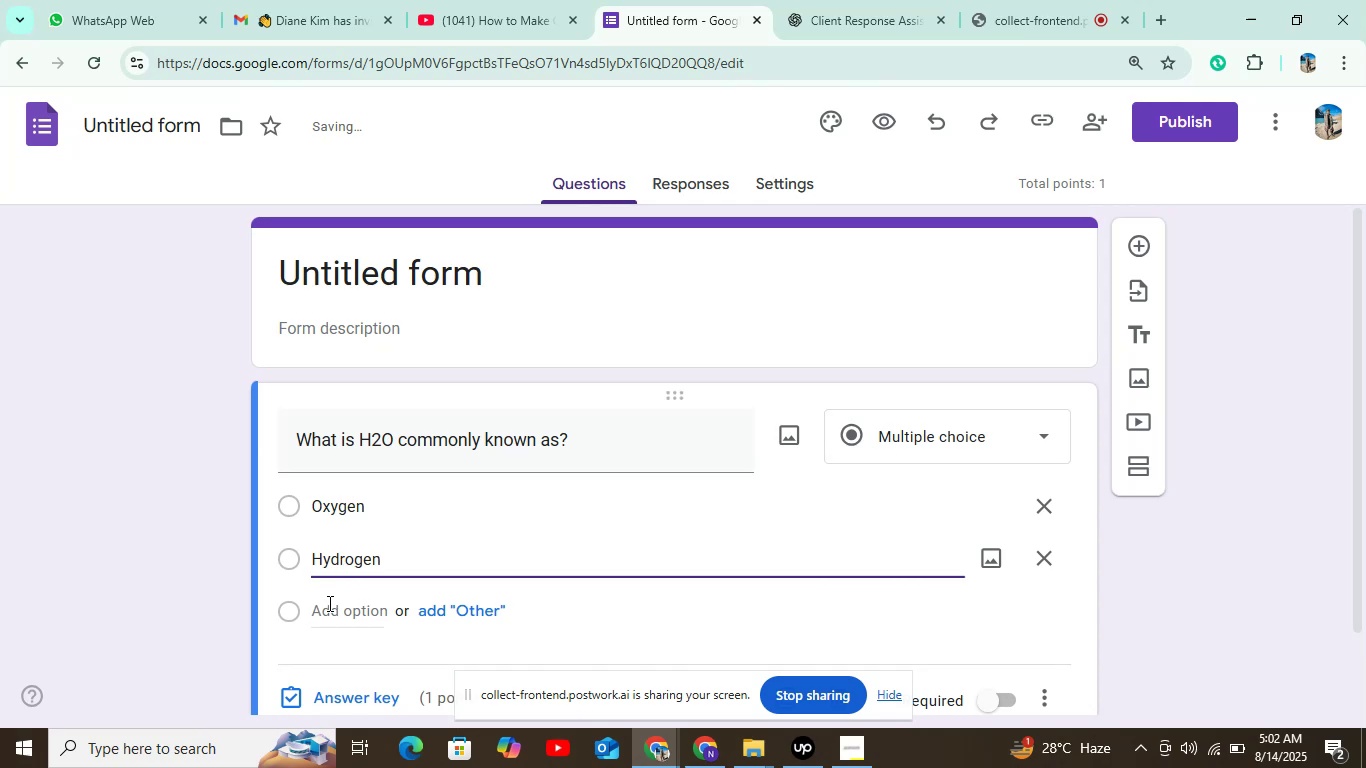 
left_click([328, 604])
 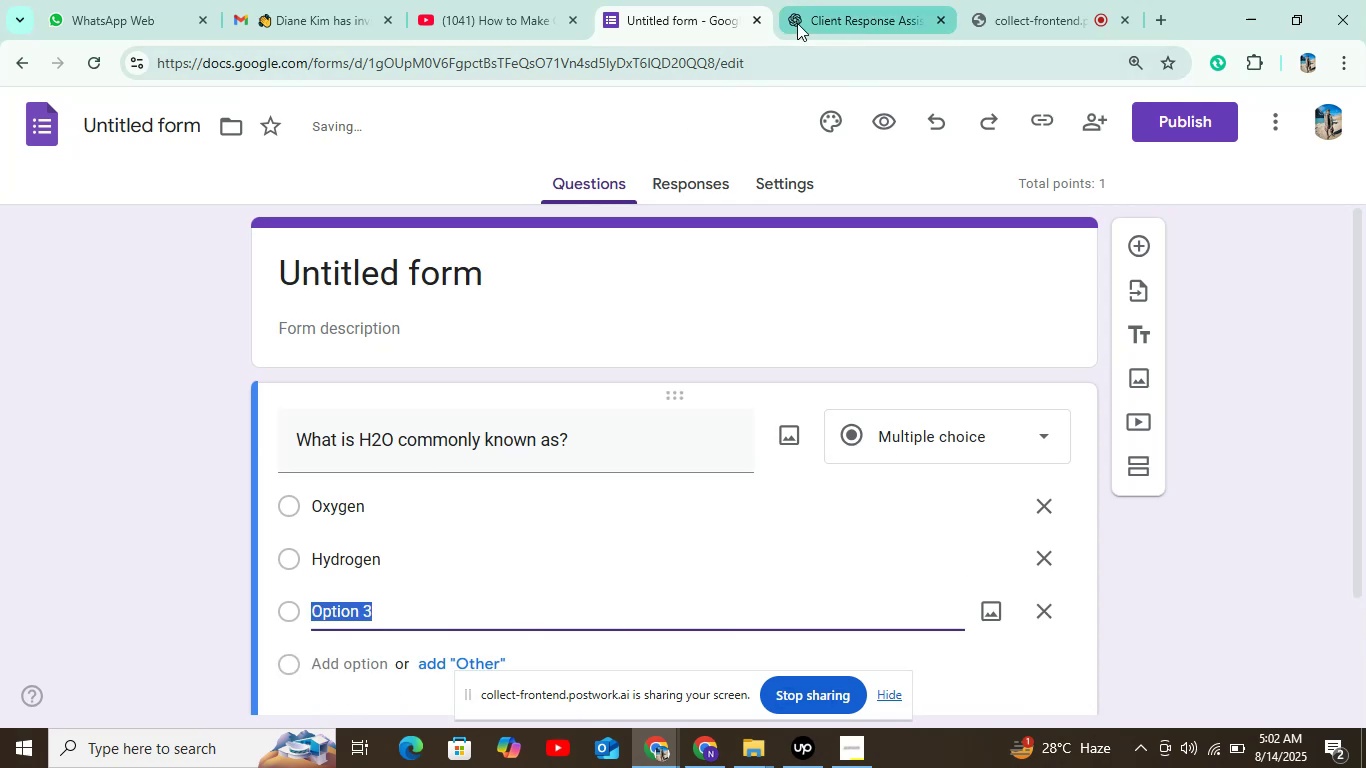 
left_click([798, 23])
 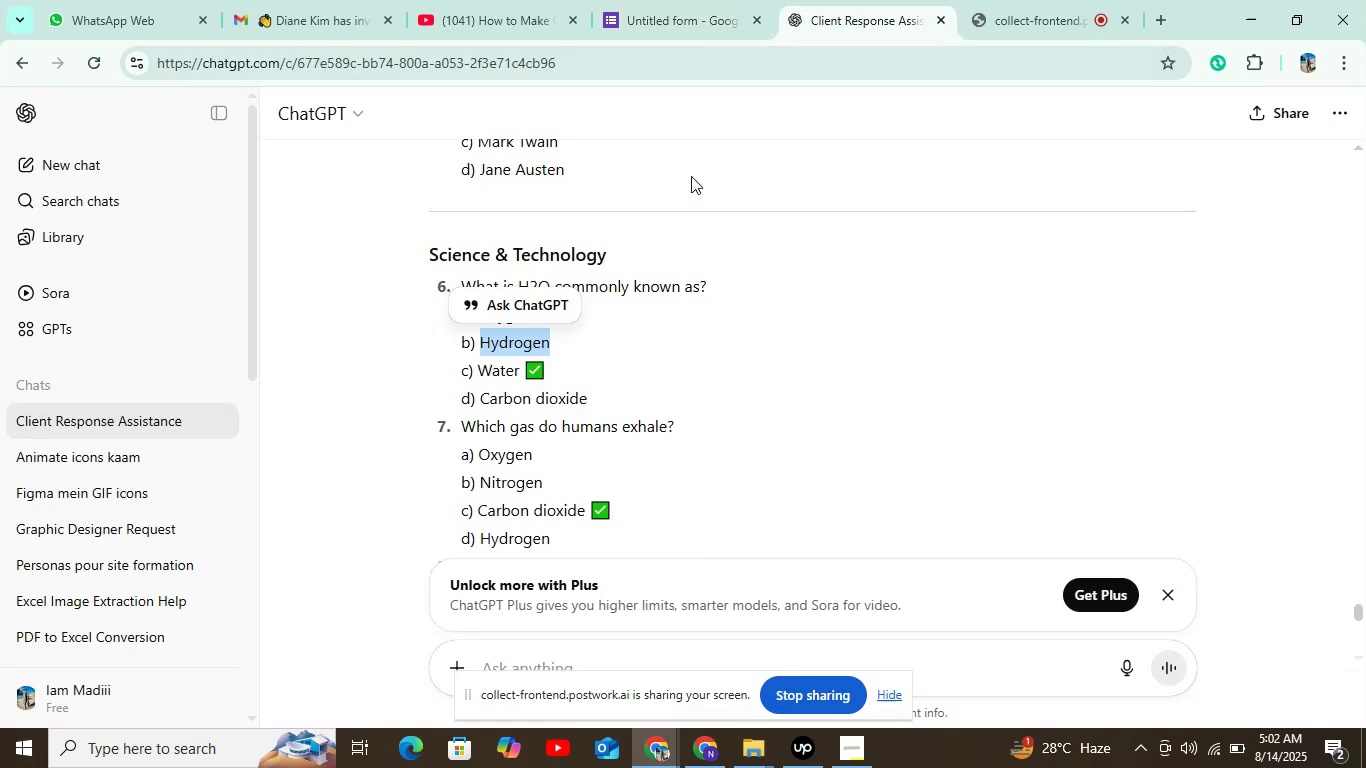 
scroll: coordinate [667, 213], scroll_direction: down, amount: 1.0
 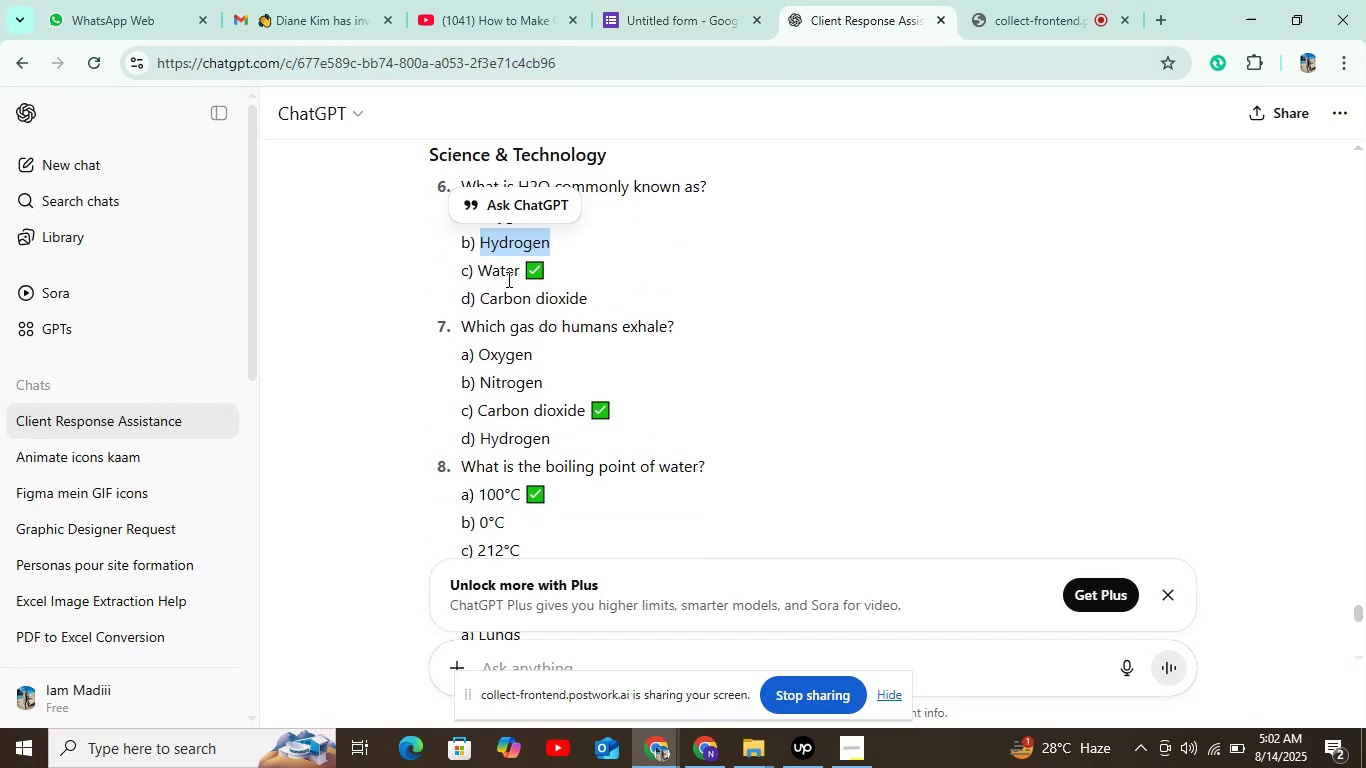 
double_click([506, 279])
 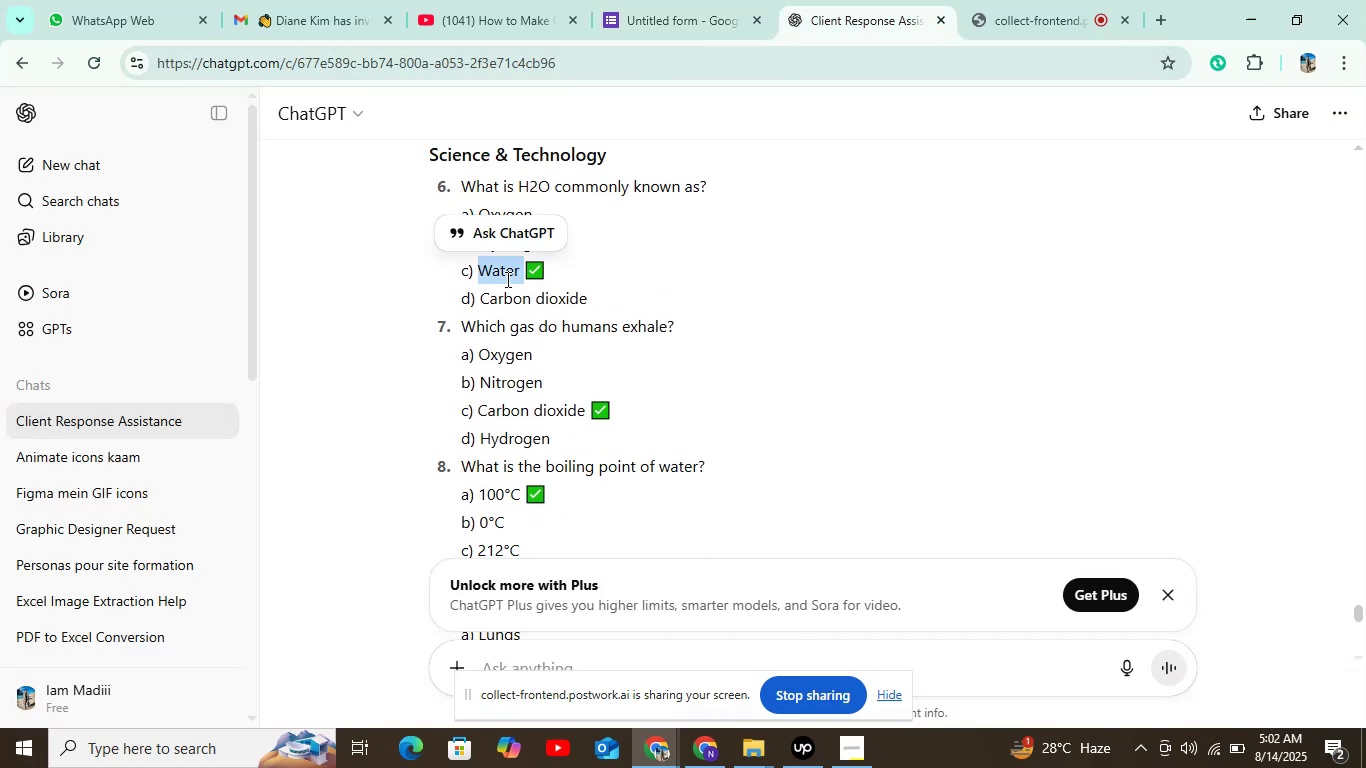 
key(Control+C)
 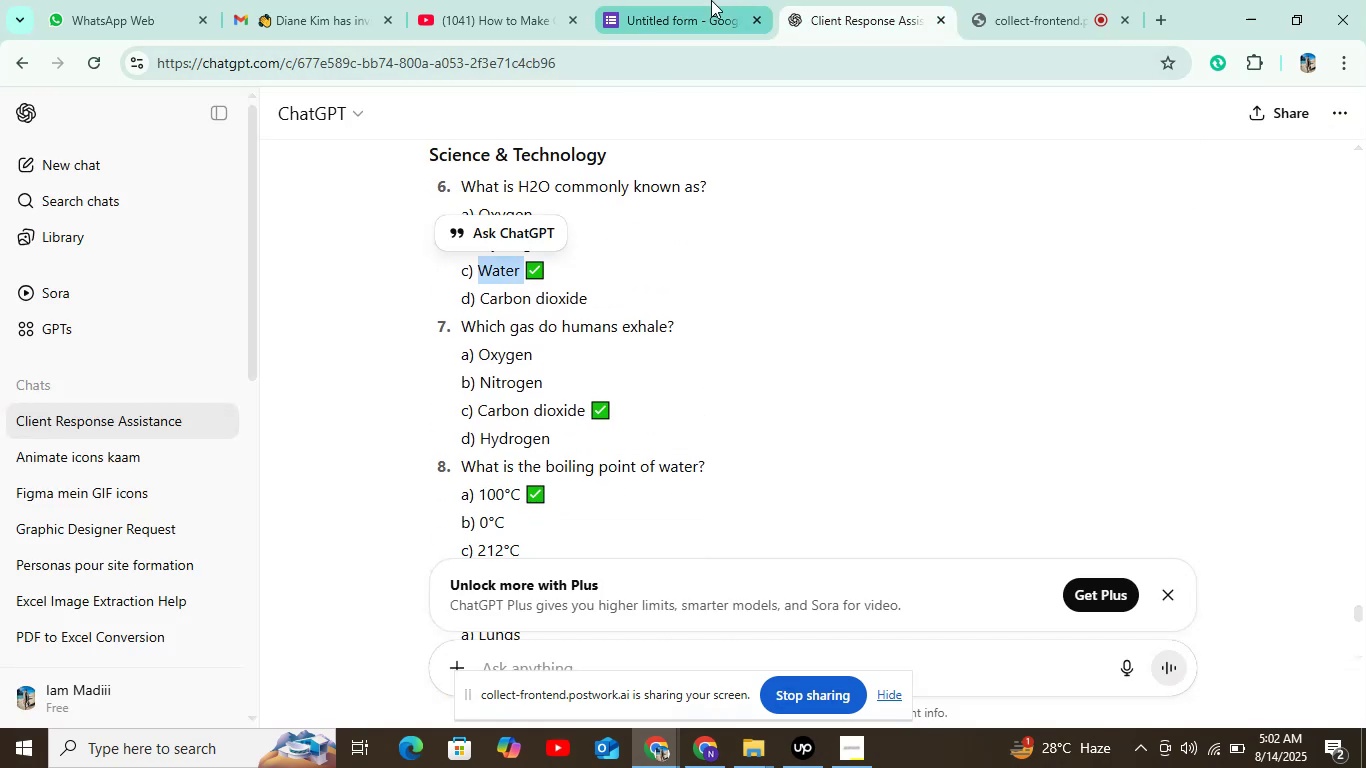 
left_click([695, 12])
 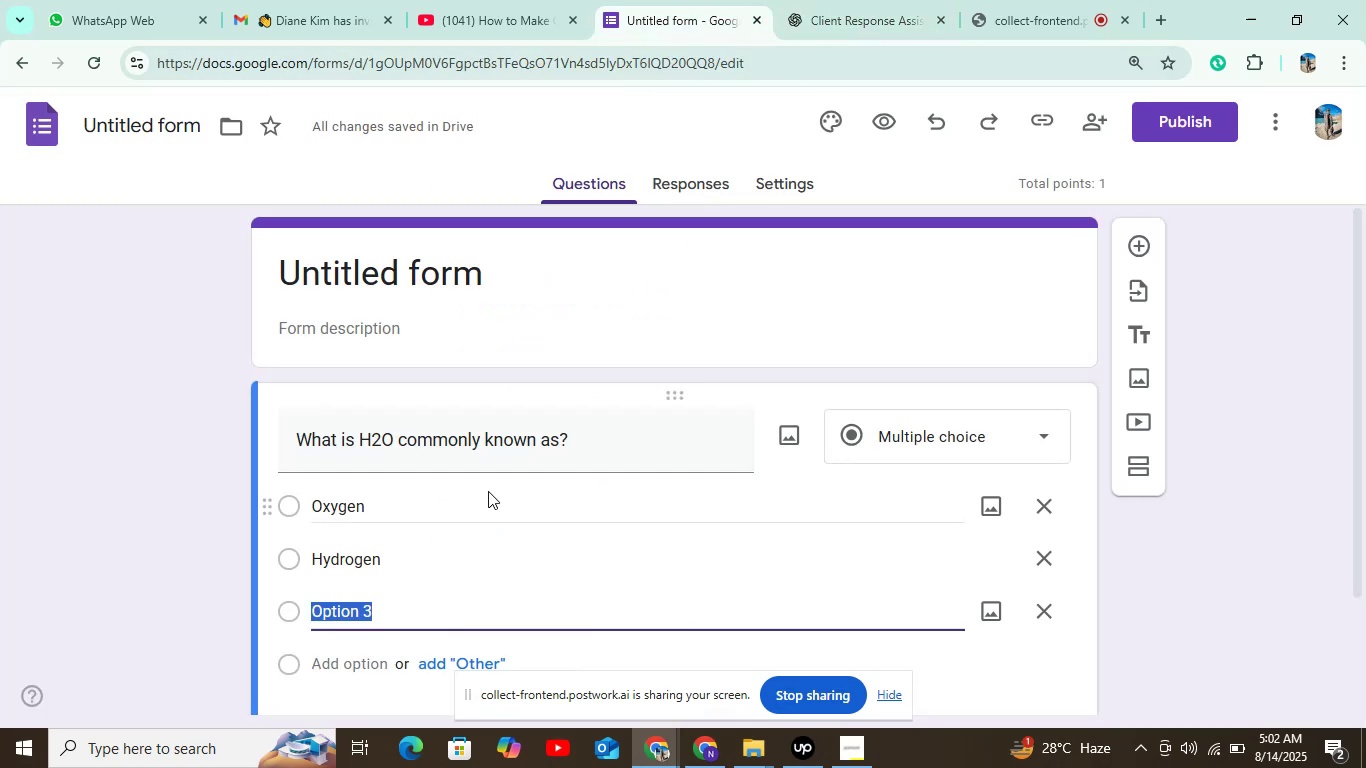 
key(Control+V)
 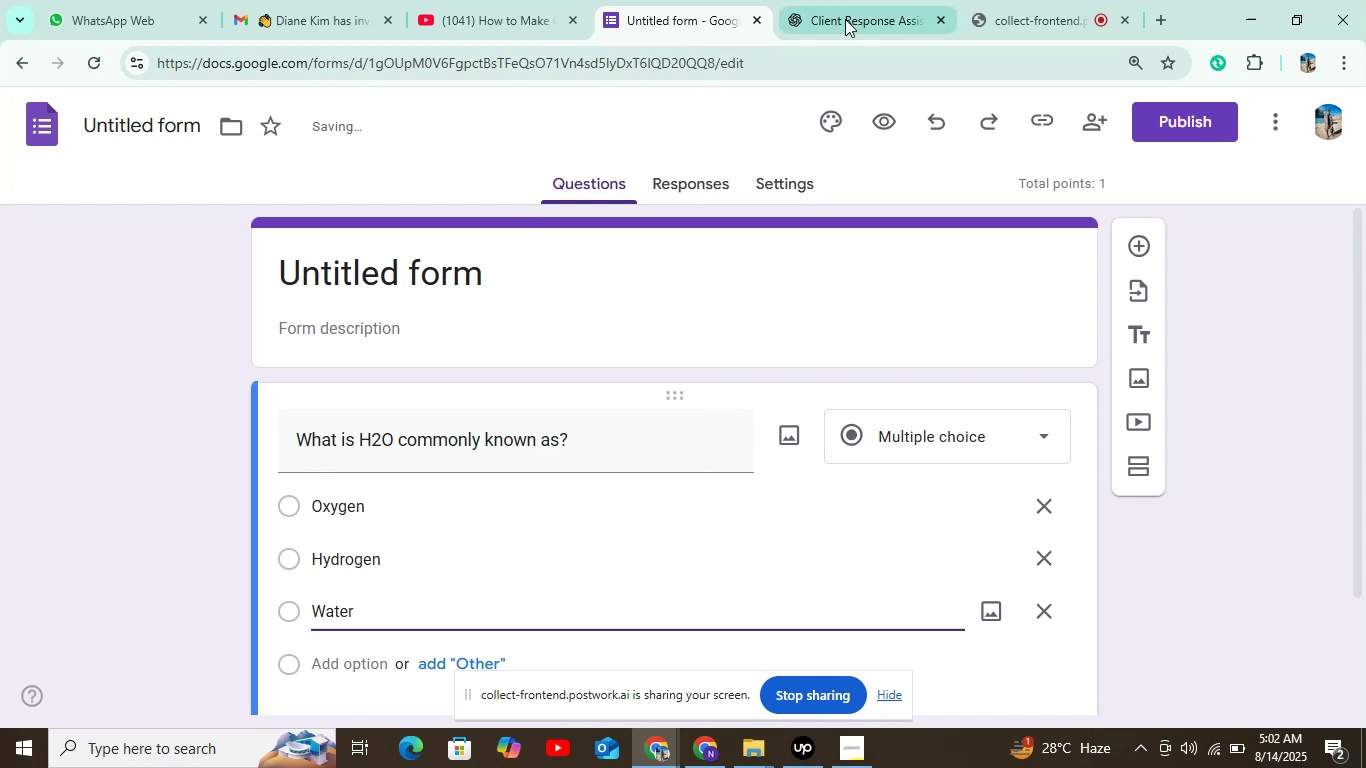 
left_click([845, 19])
 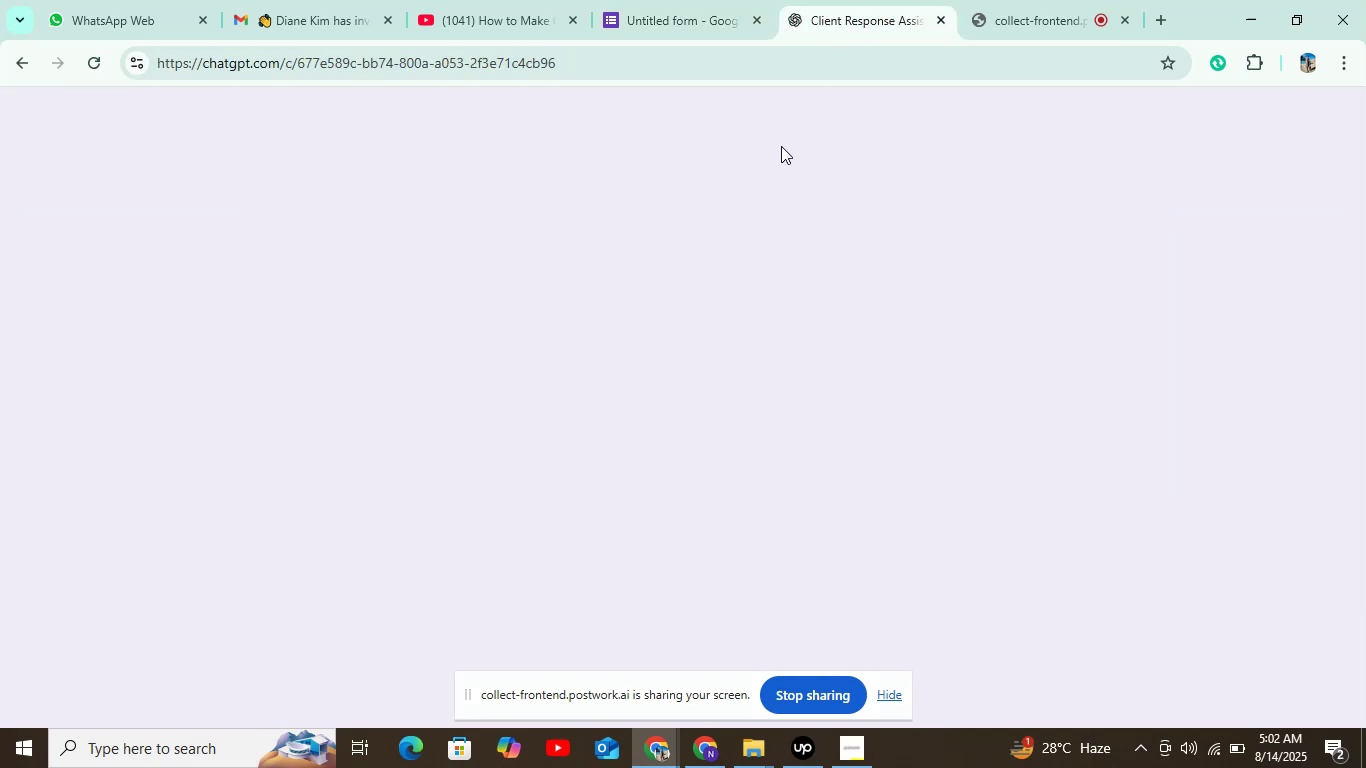 
scroll: coordinate [775, 149], scroll_direction: down, amount: 1.0
 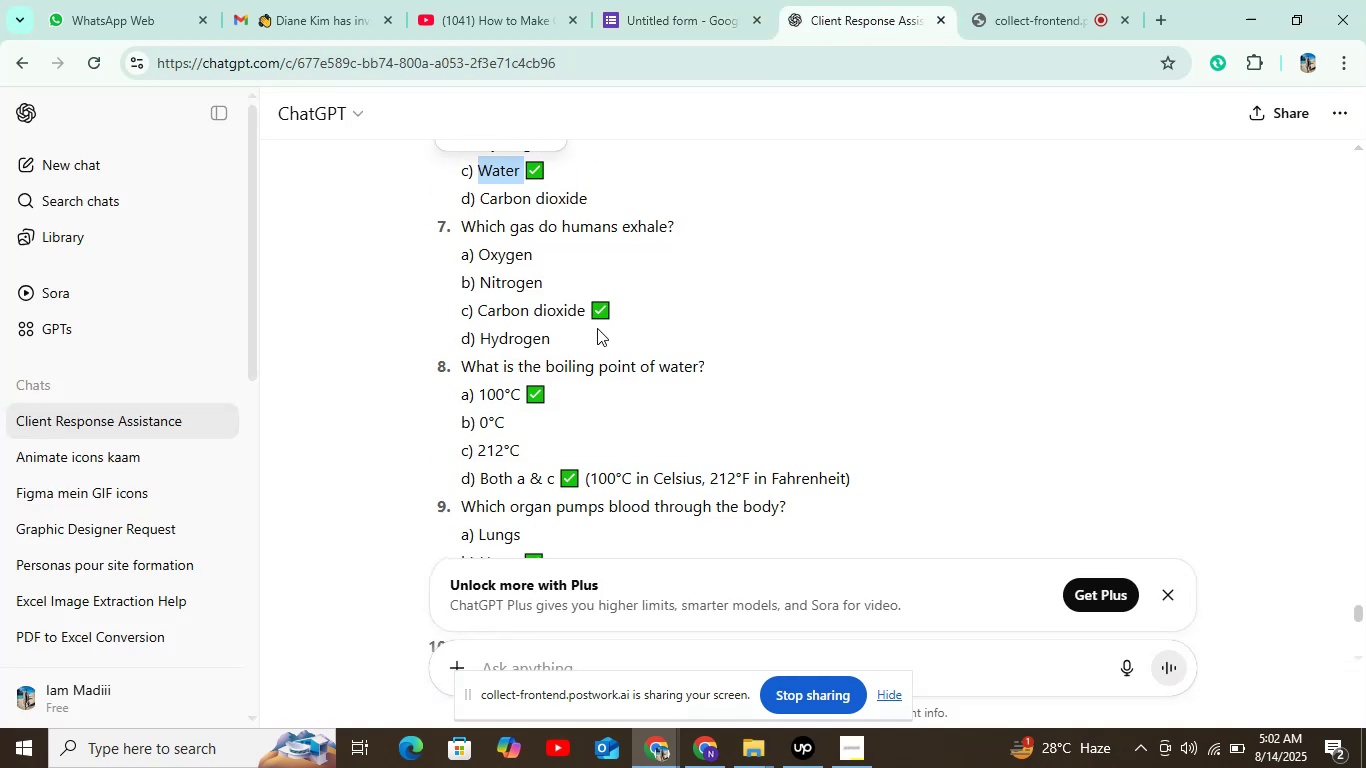 
scroll: coordinate [617, 283], scroll_direction: up, amount: 1.0
 